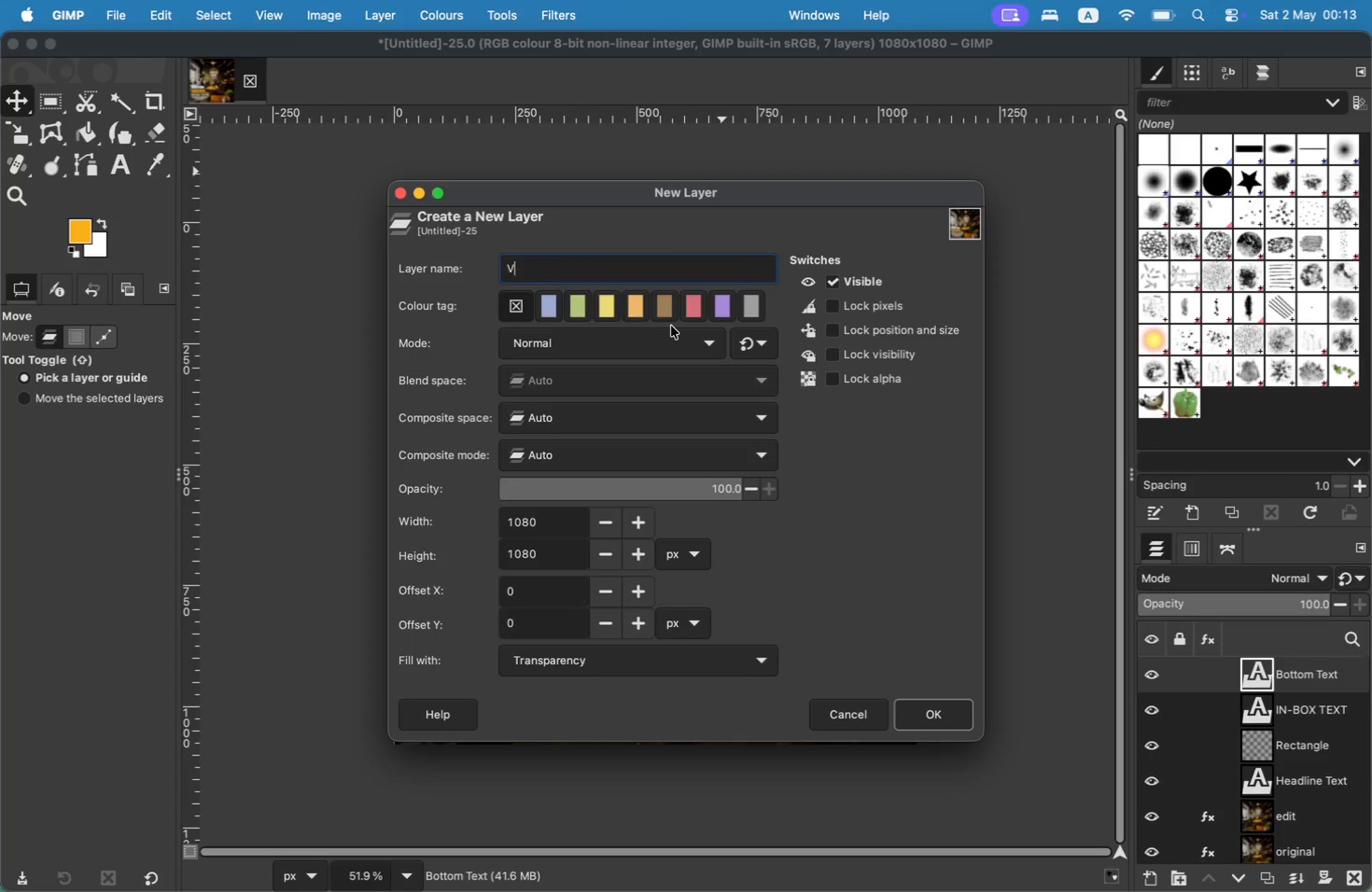 
type(u)
key(Backspace)
type(ignette)
 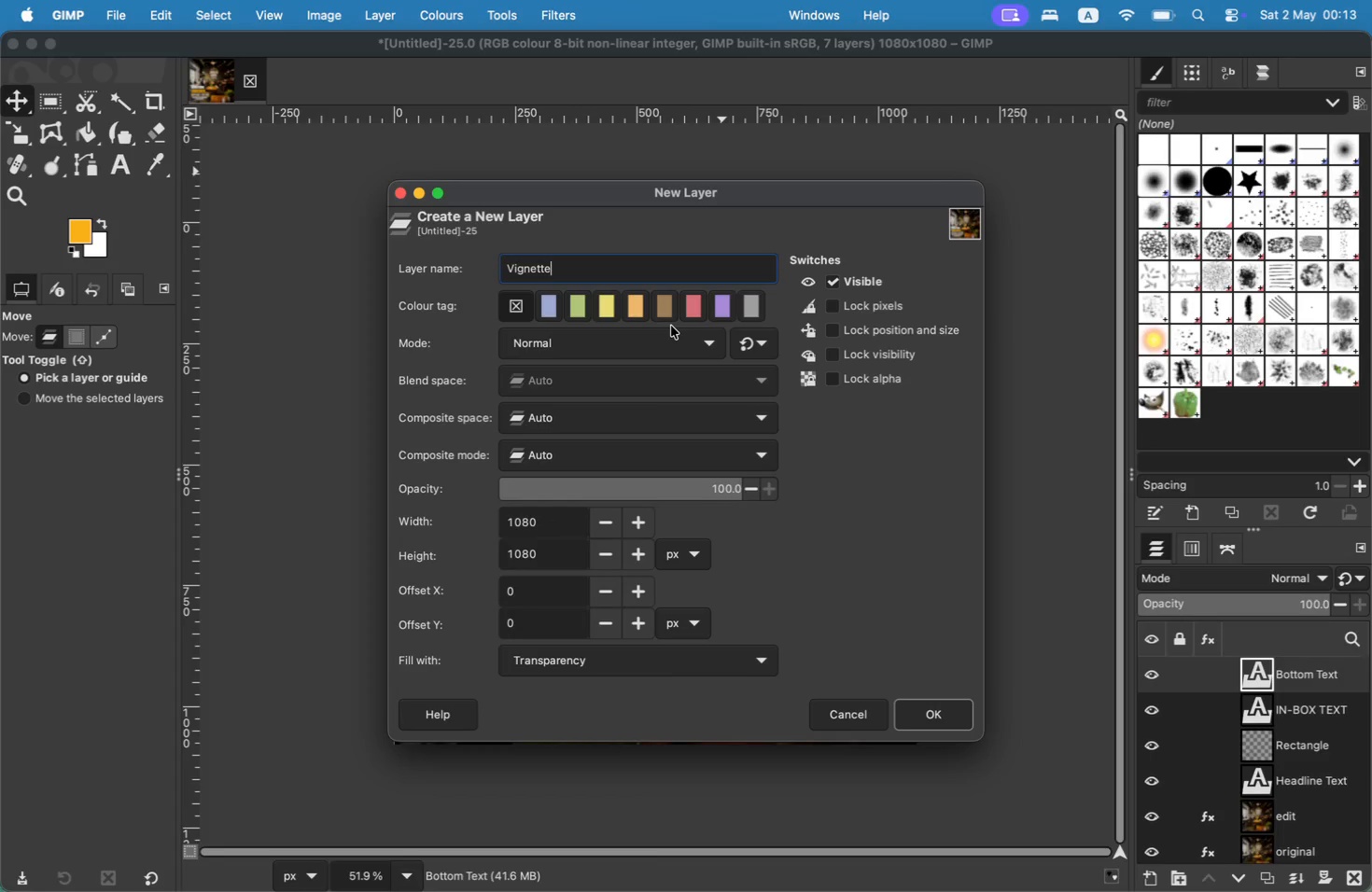 
key(Enter)
 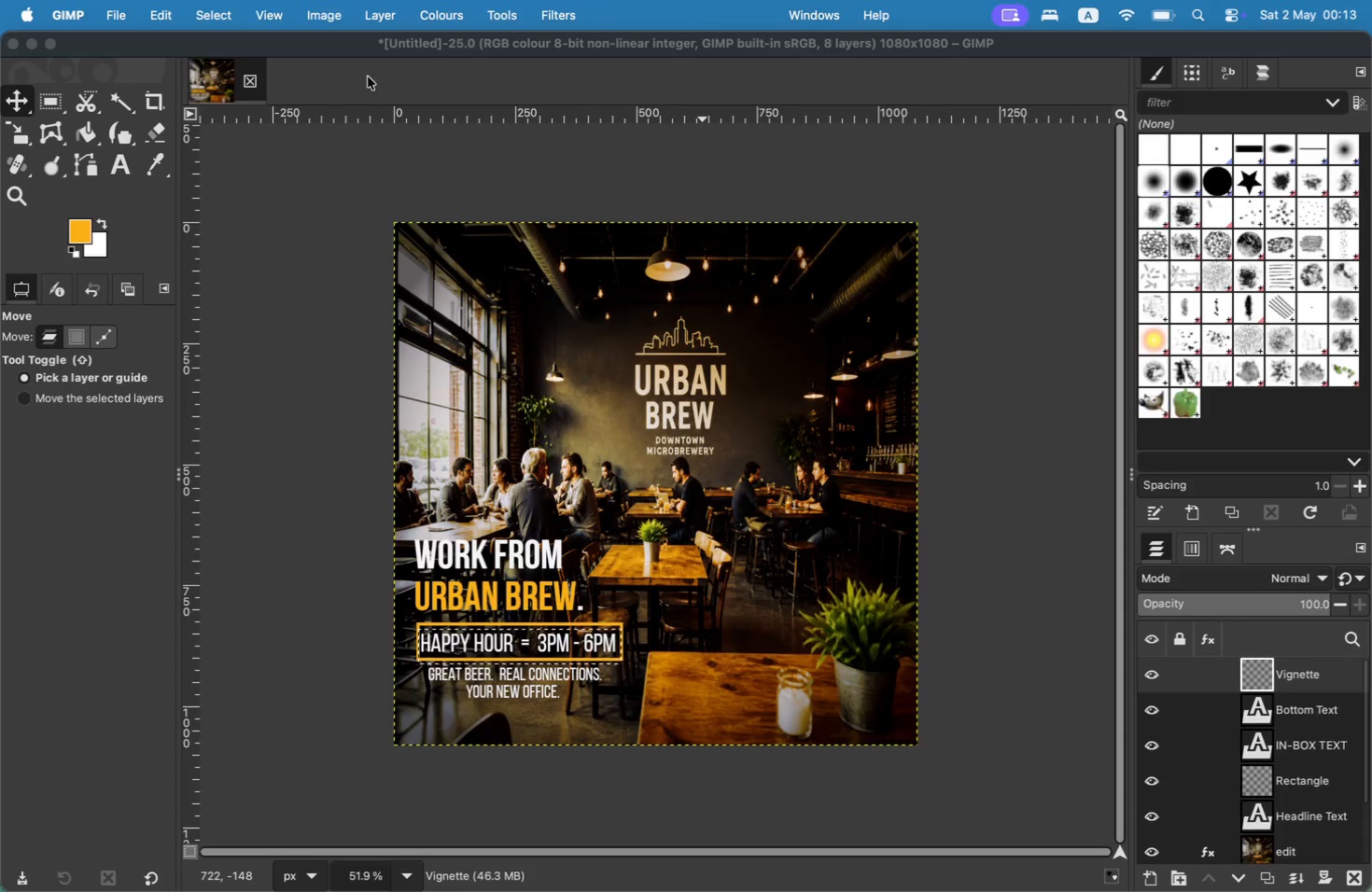 
left_click_drag(start_coordinate=[537, 23], to_coordinate=[538, 19])
 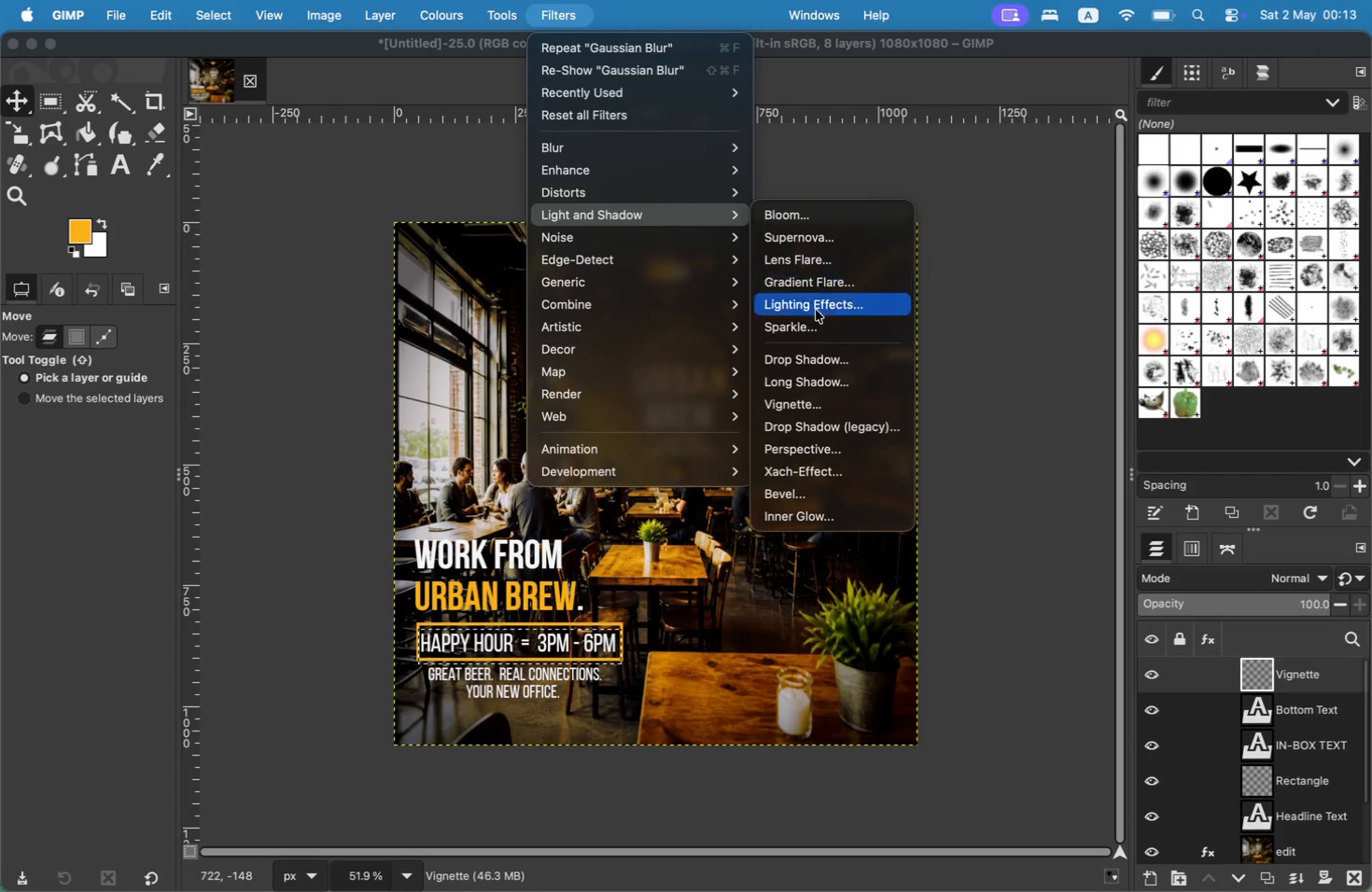 
left_click([821, 414])
 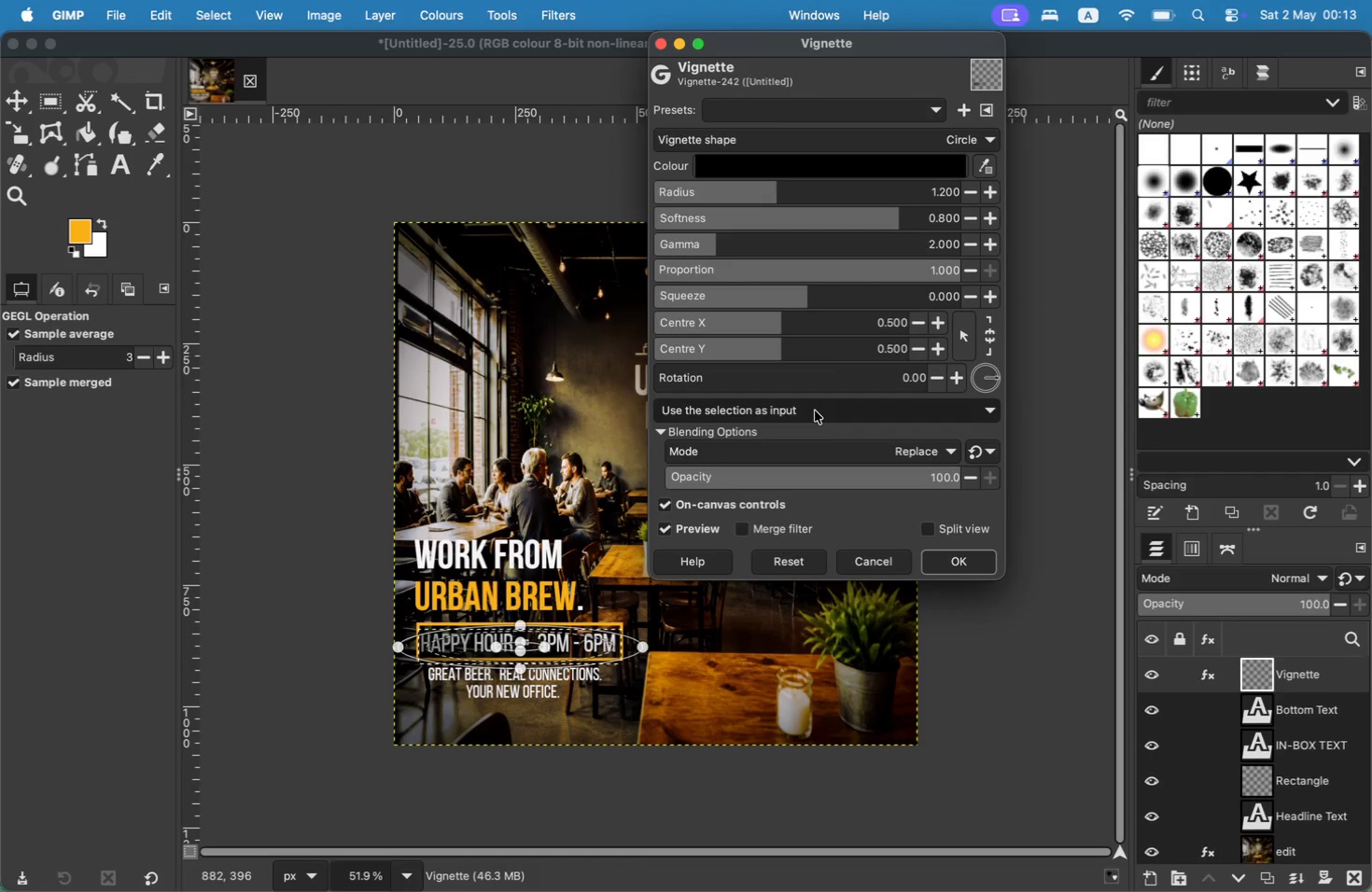 
key(Meta+CommandLeft)
 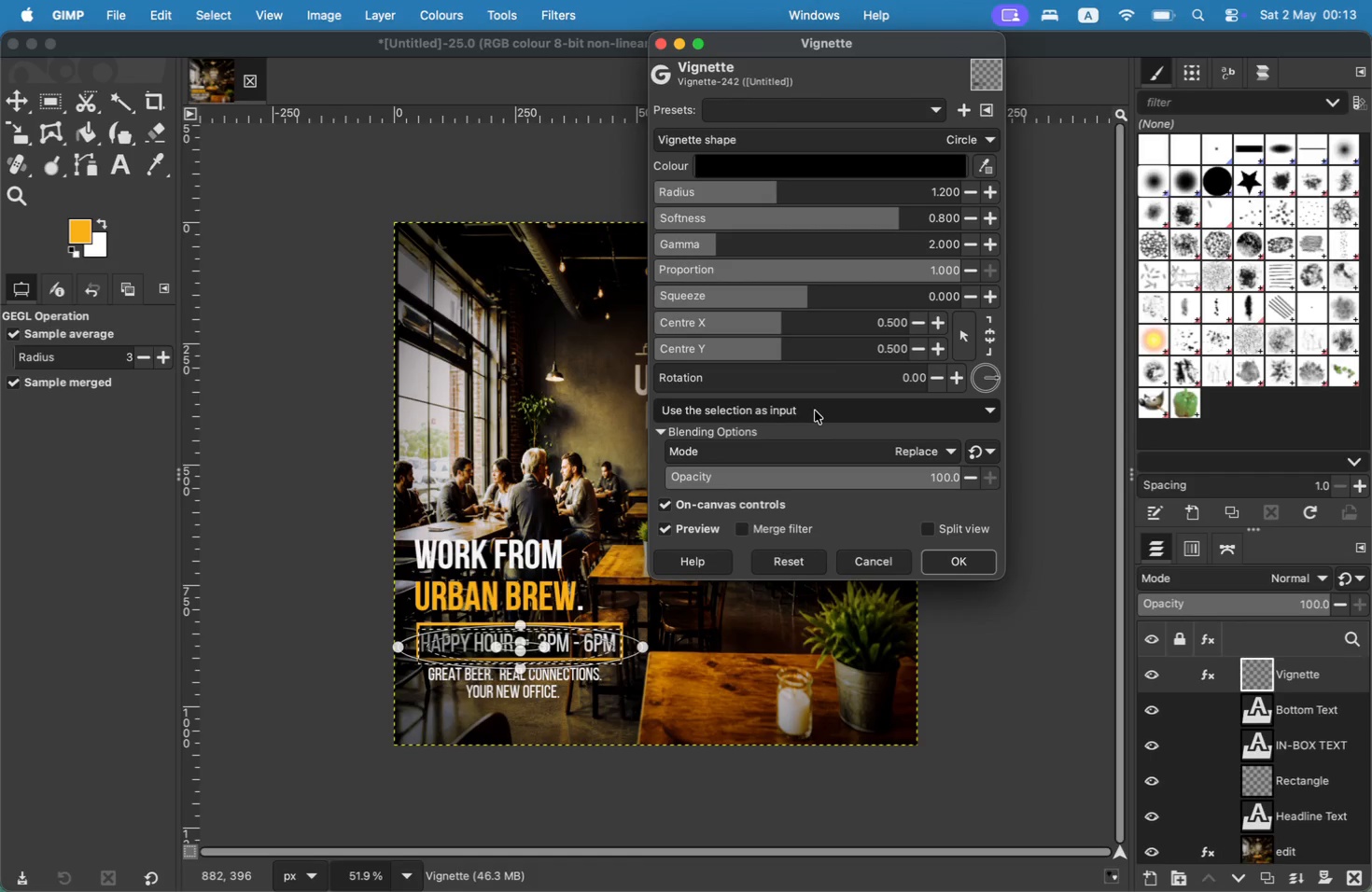 
key(Meta+Z)
 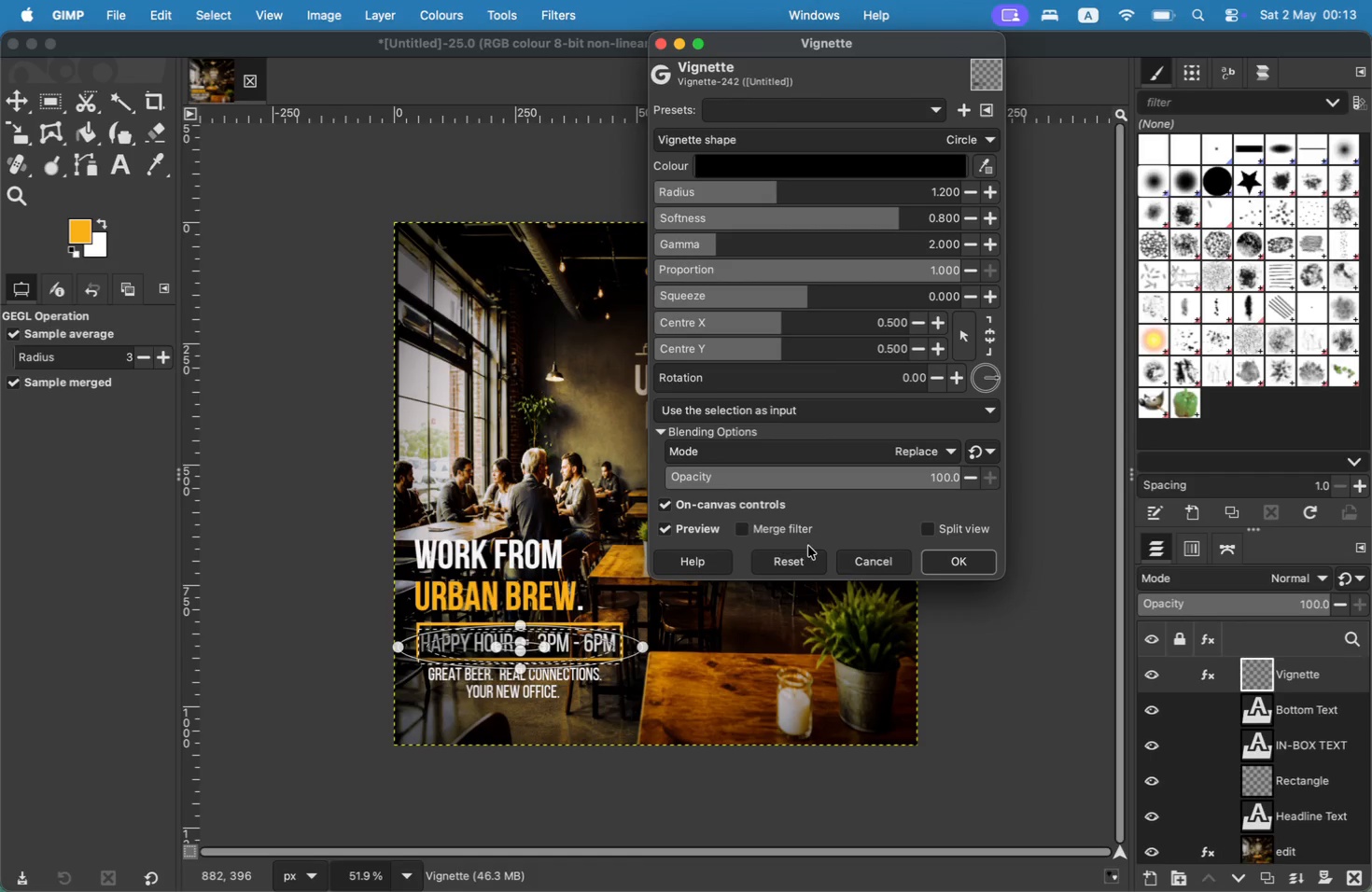 
left_click([849, 558])
 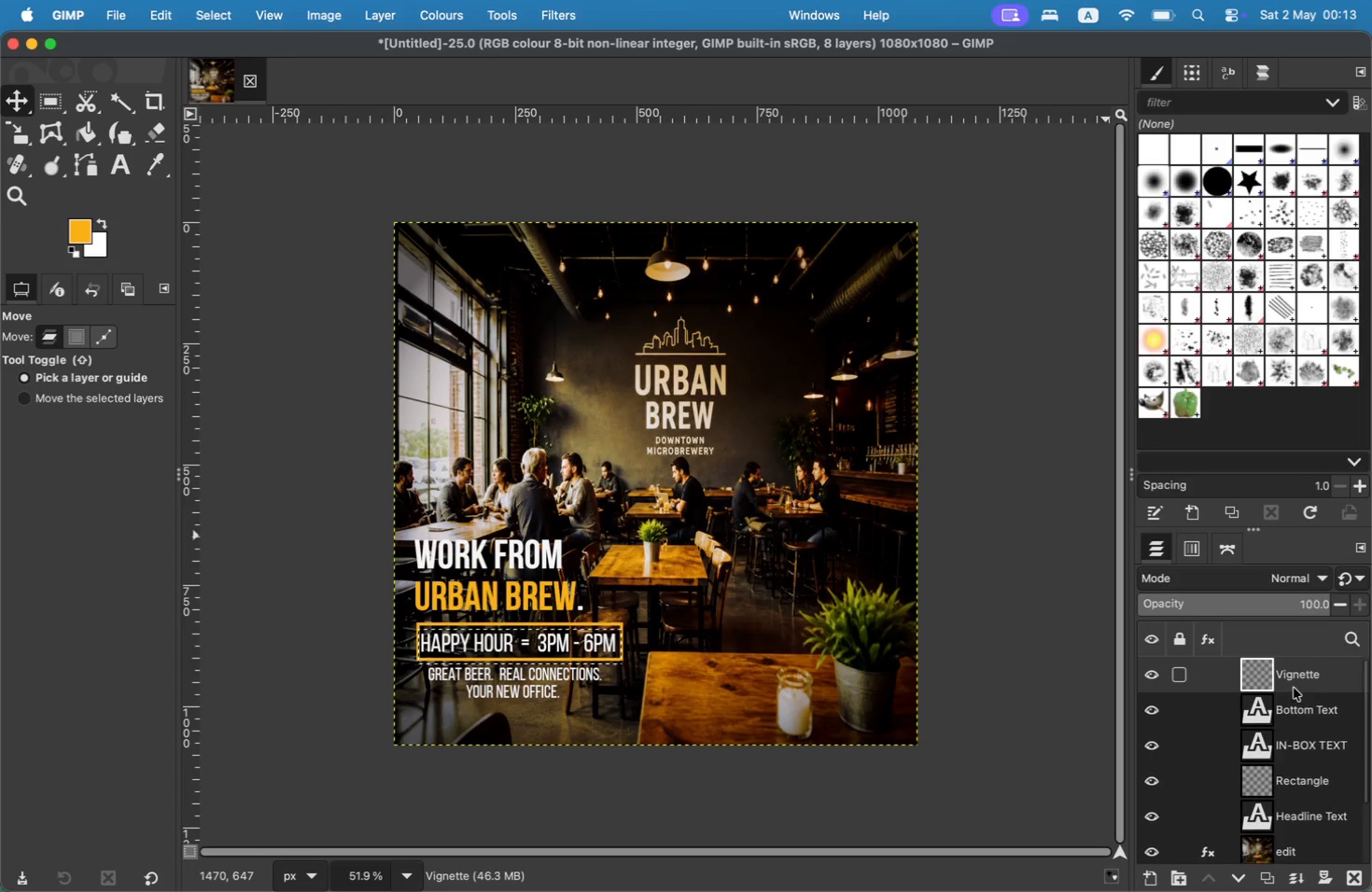 
wait(5.61)
 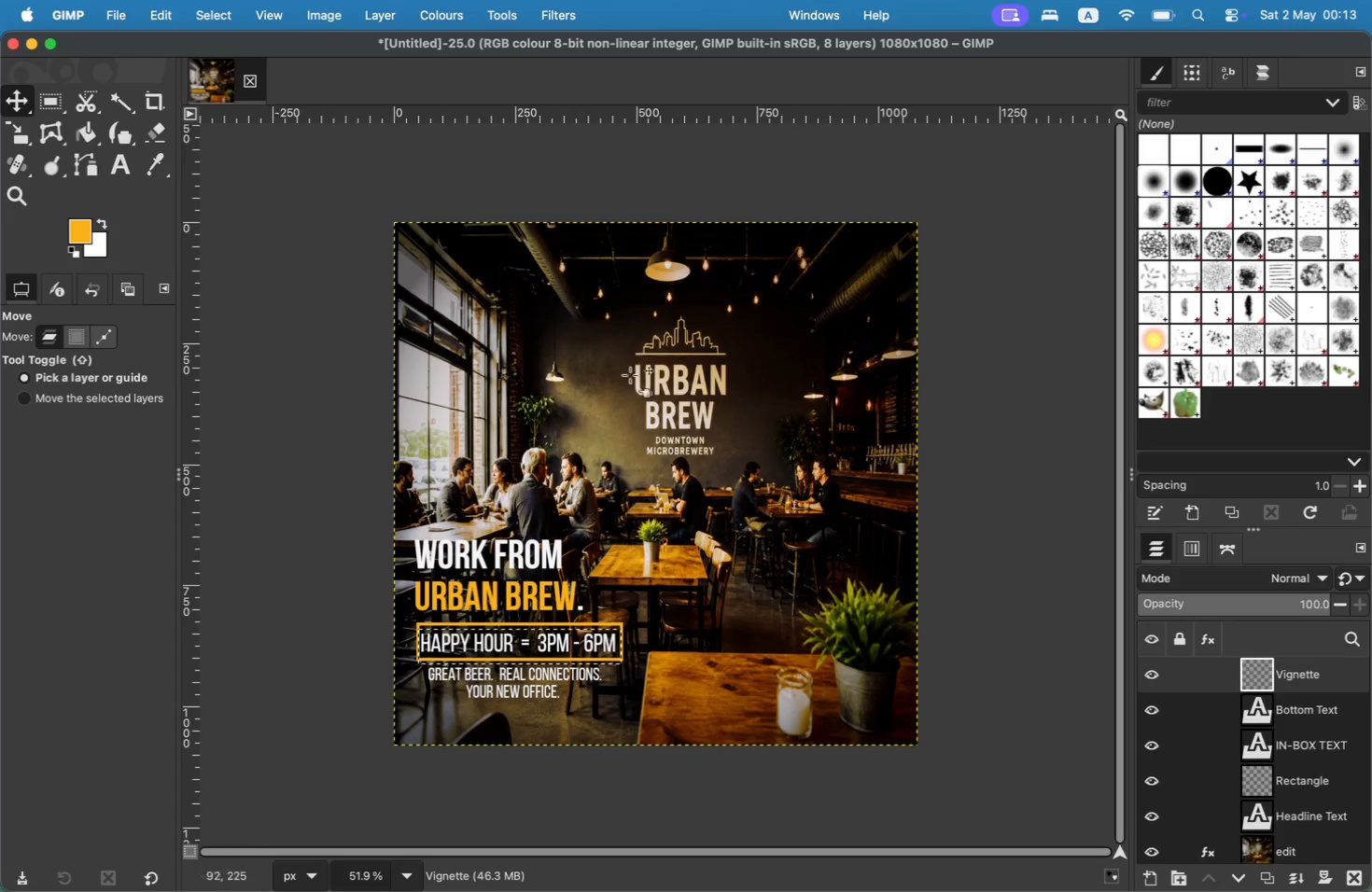 
key(Meta+Z)
 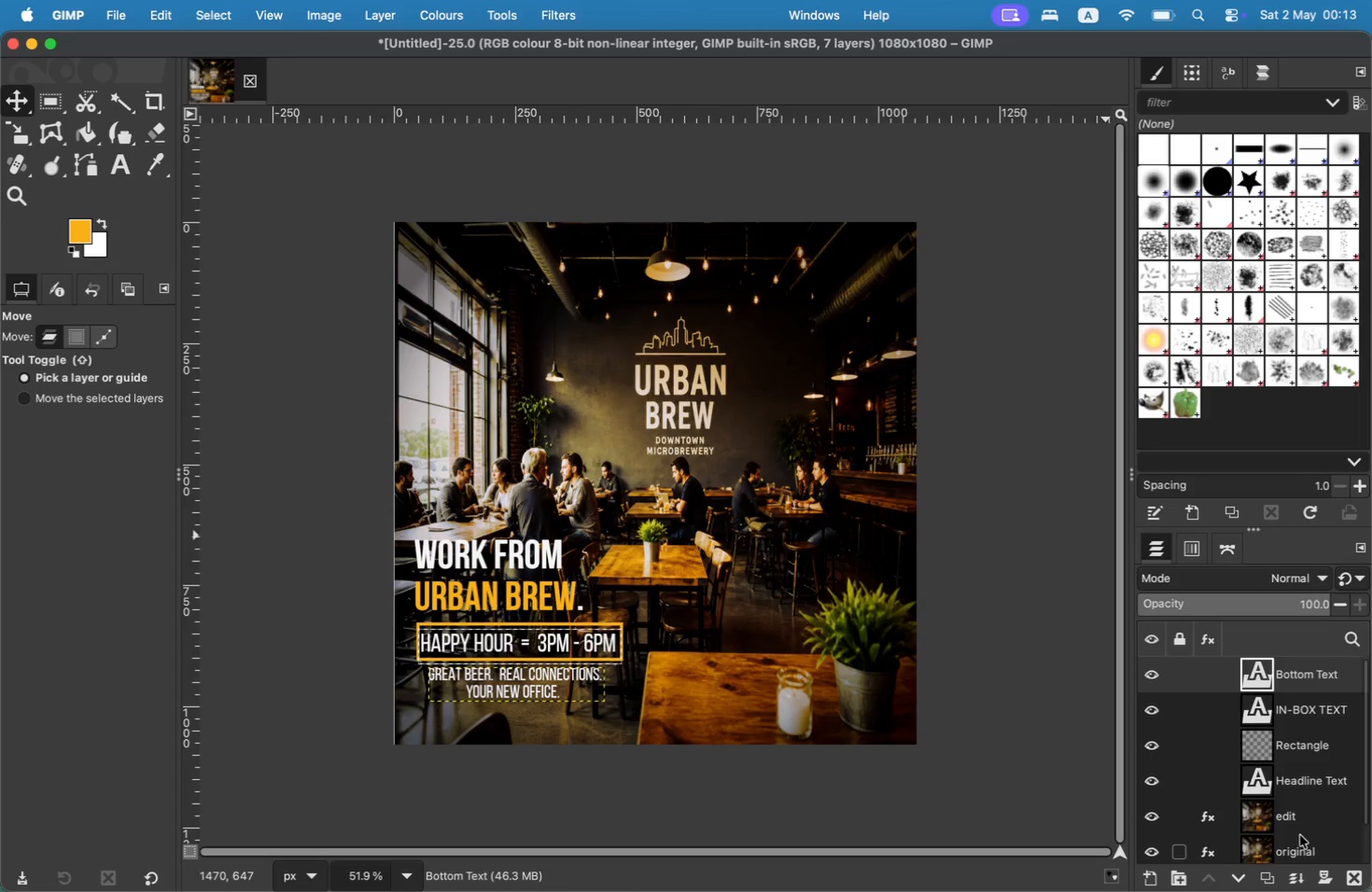 
left_click([1296, 819])
 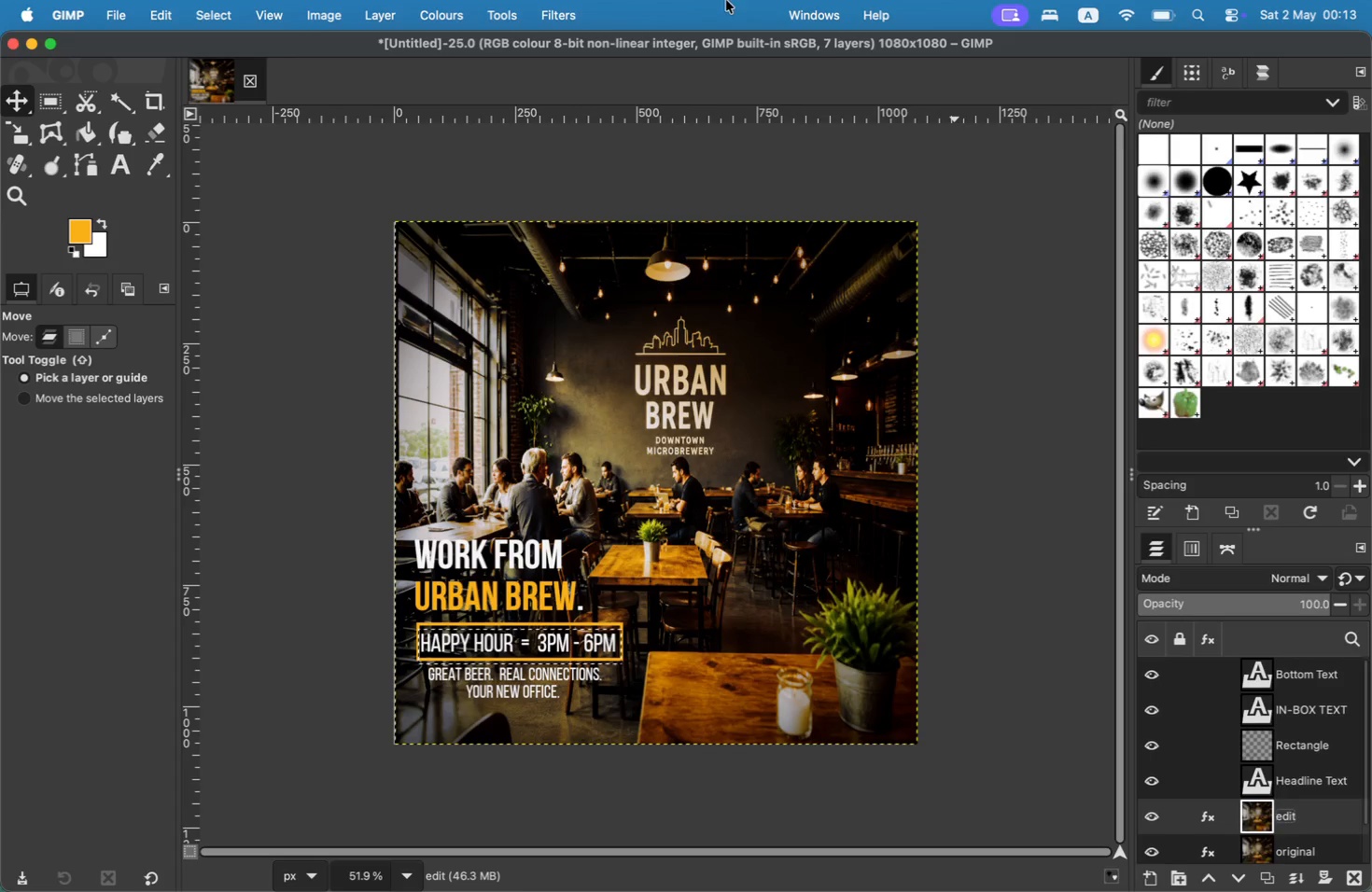 
left_click([534, 18])
 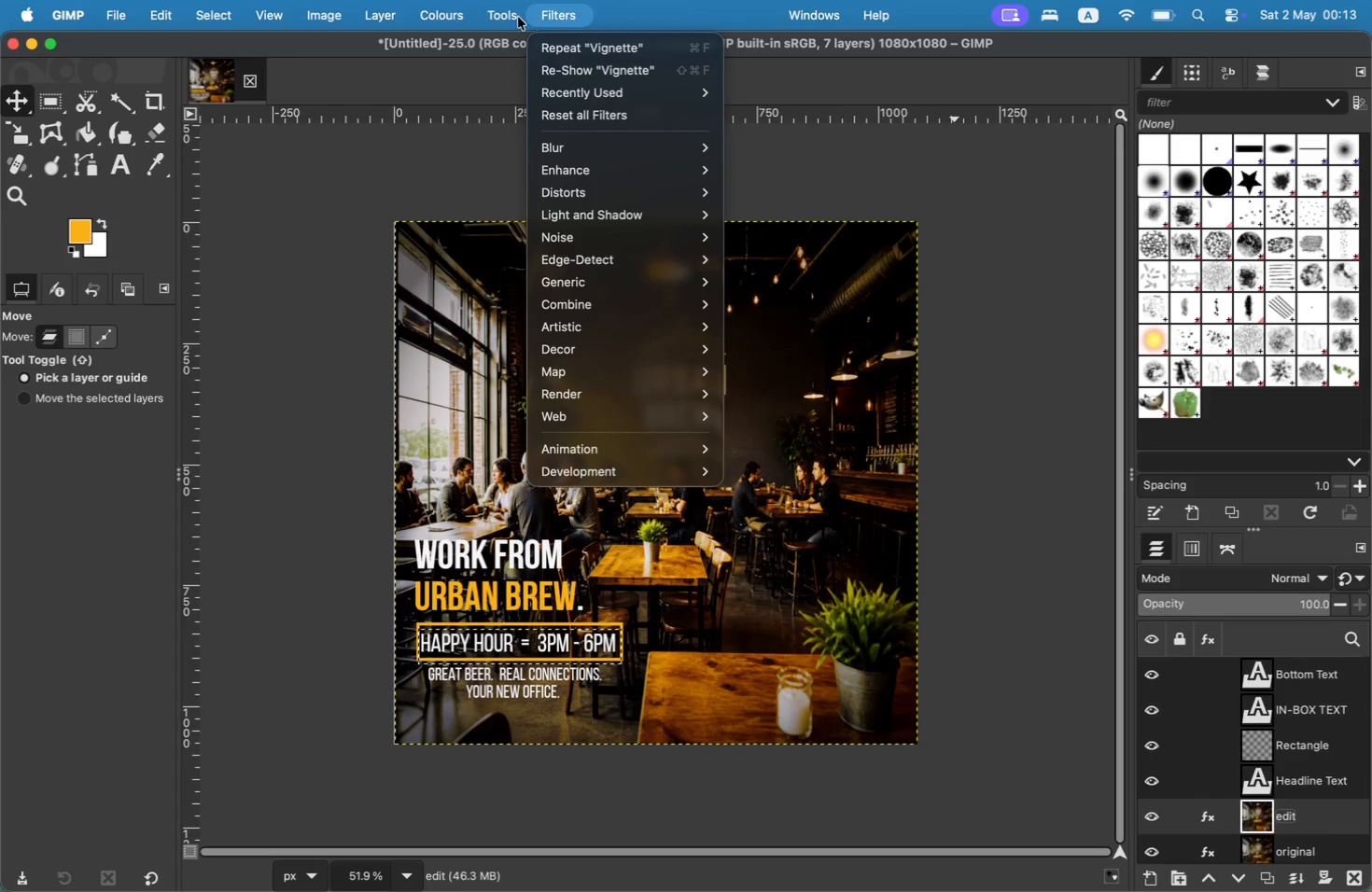 
mouse_move([535, 17])
 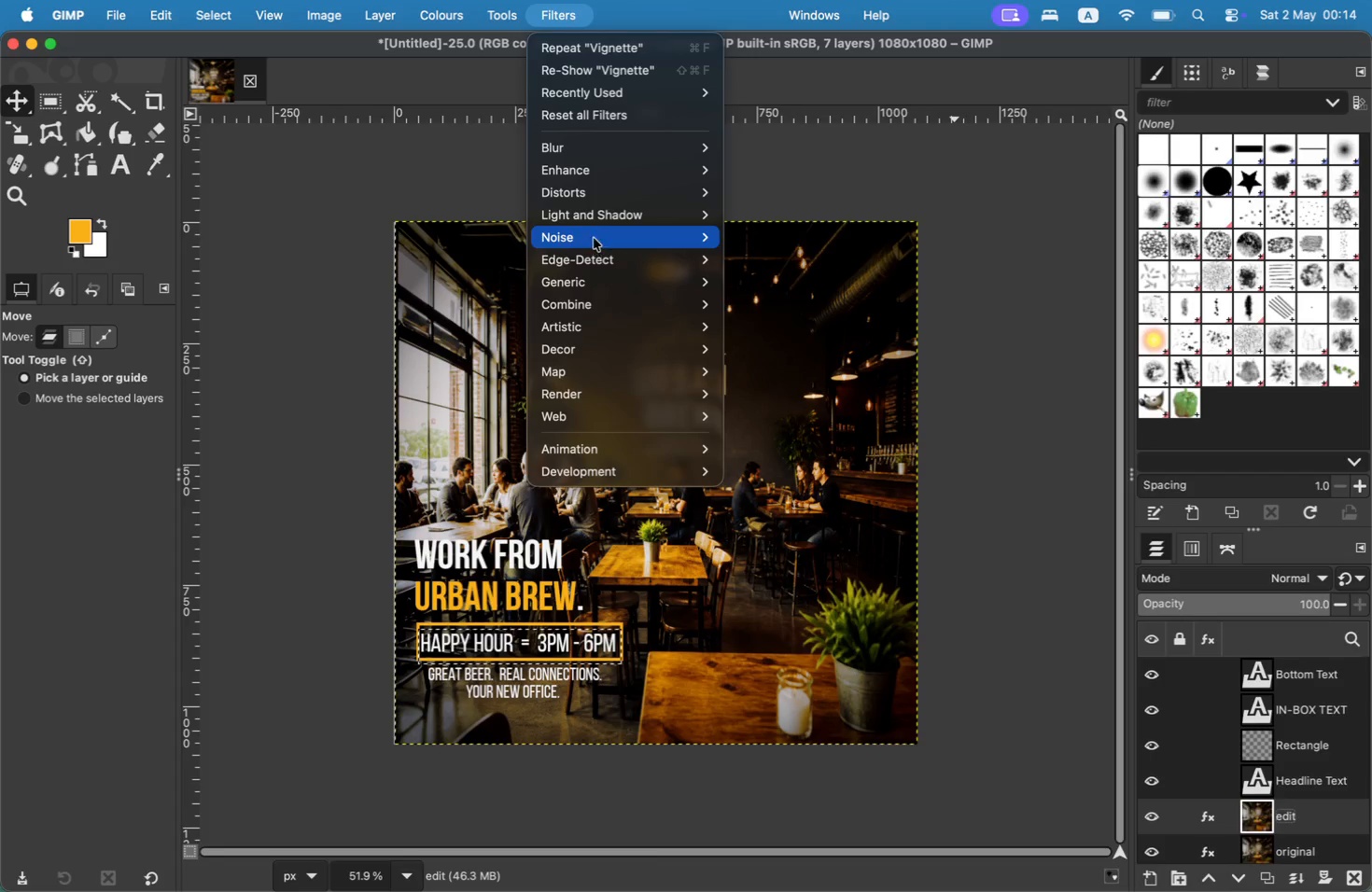 
wait(6.16)
 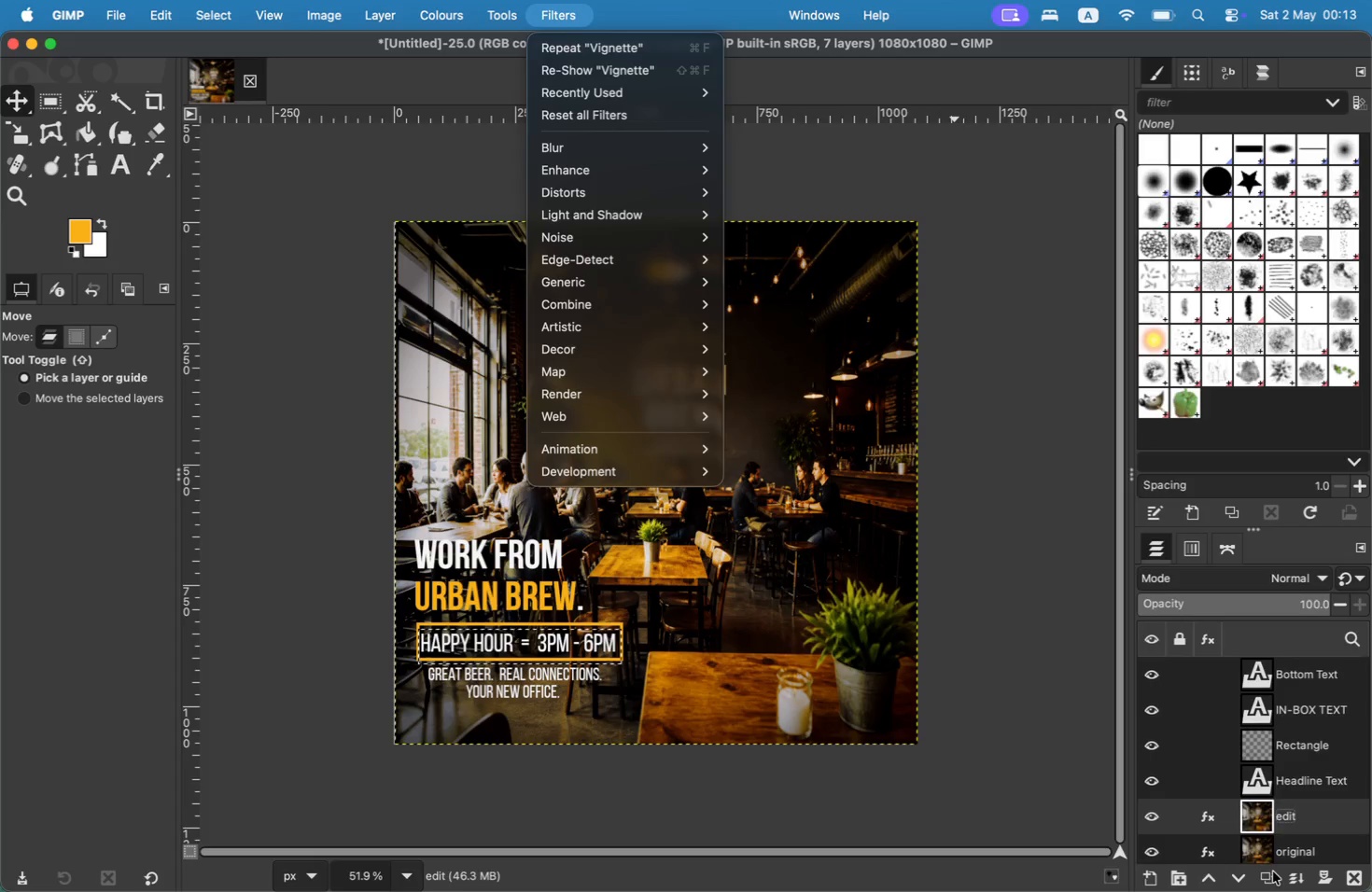 
left_click([792, 400])
 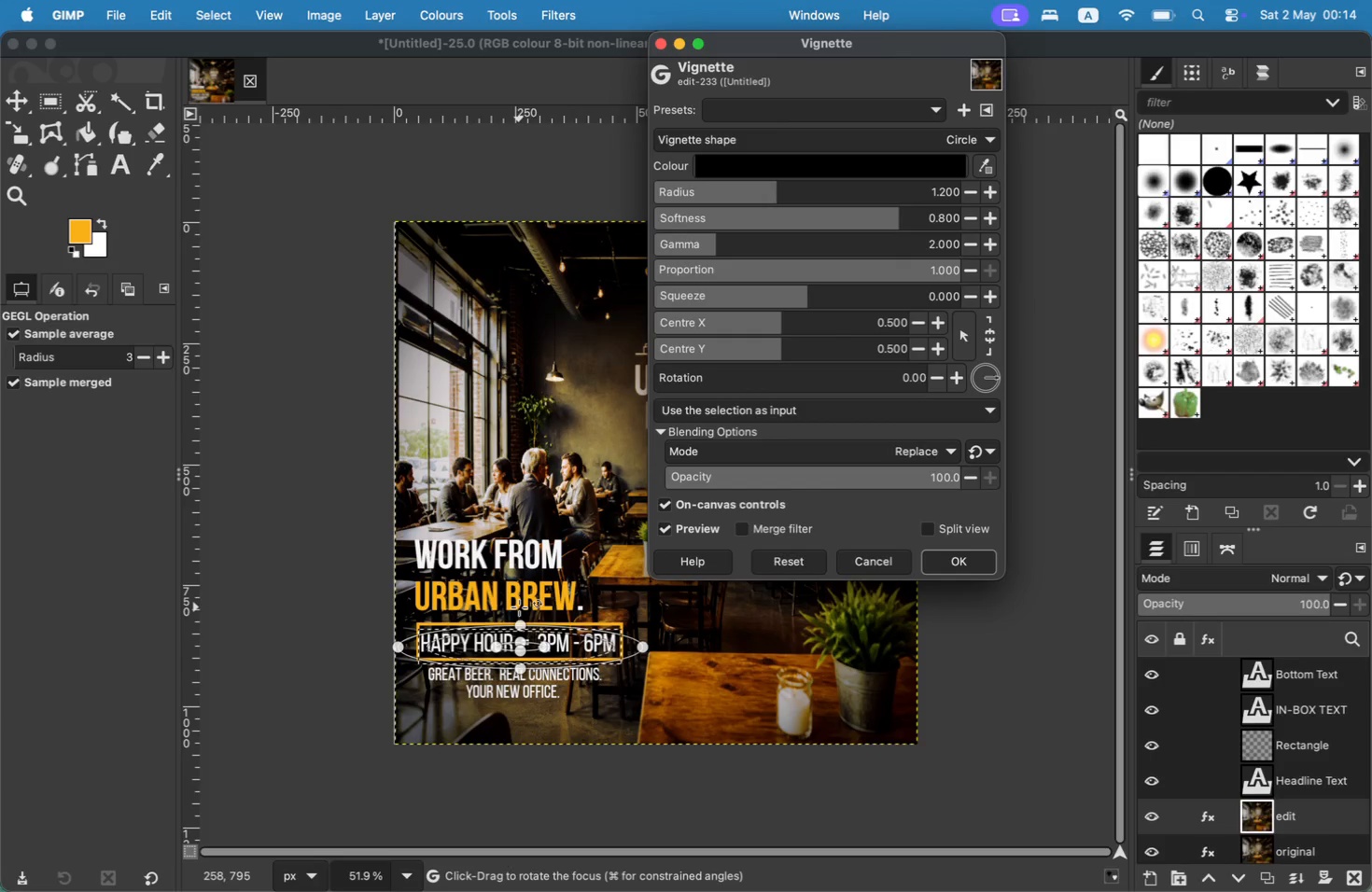 
left_click_drag(start_coordinate=[516, 620], to_coordinate=[697, 551])
 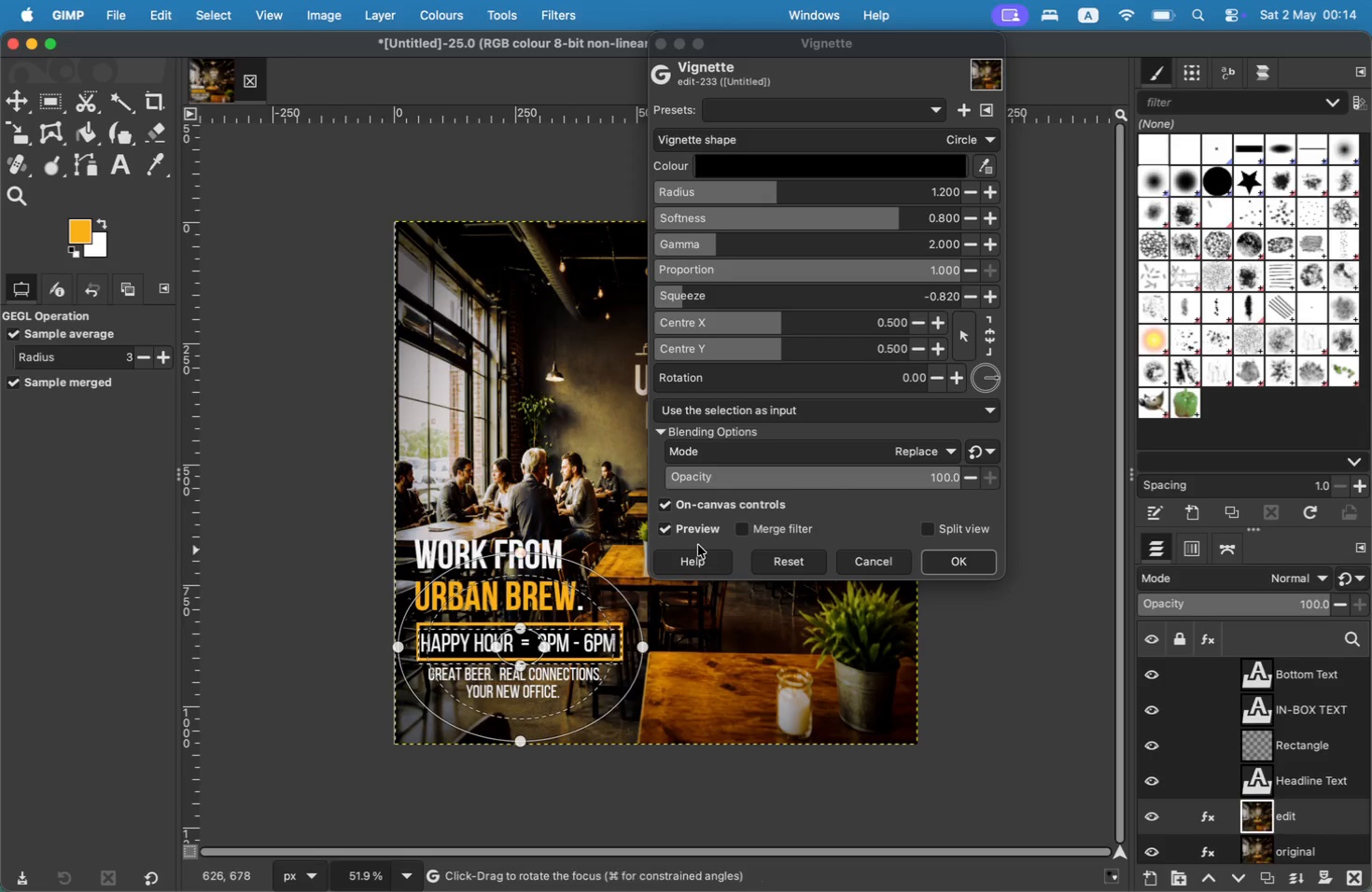 
key(Meta+Z)
 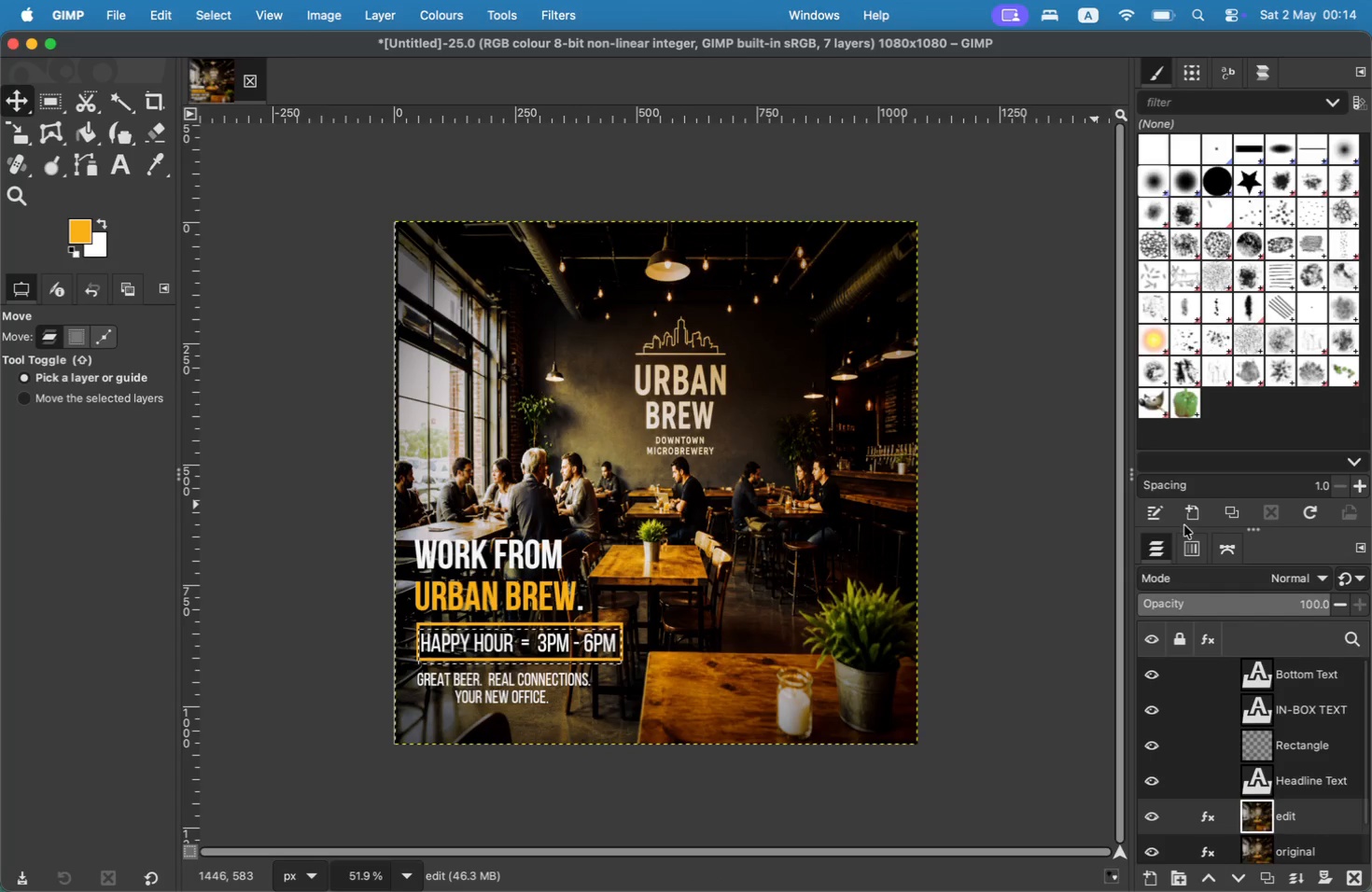 
wait(6.21)
 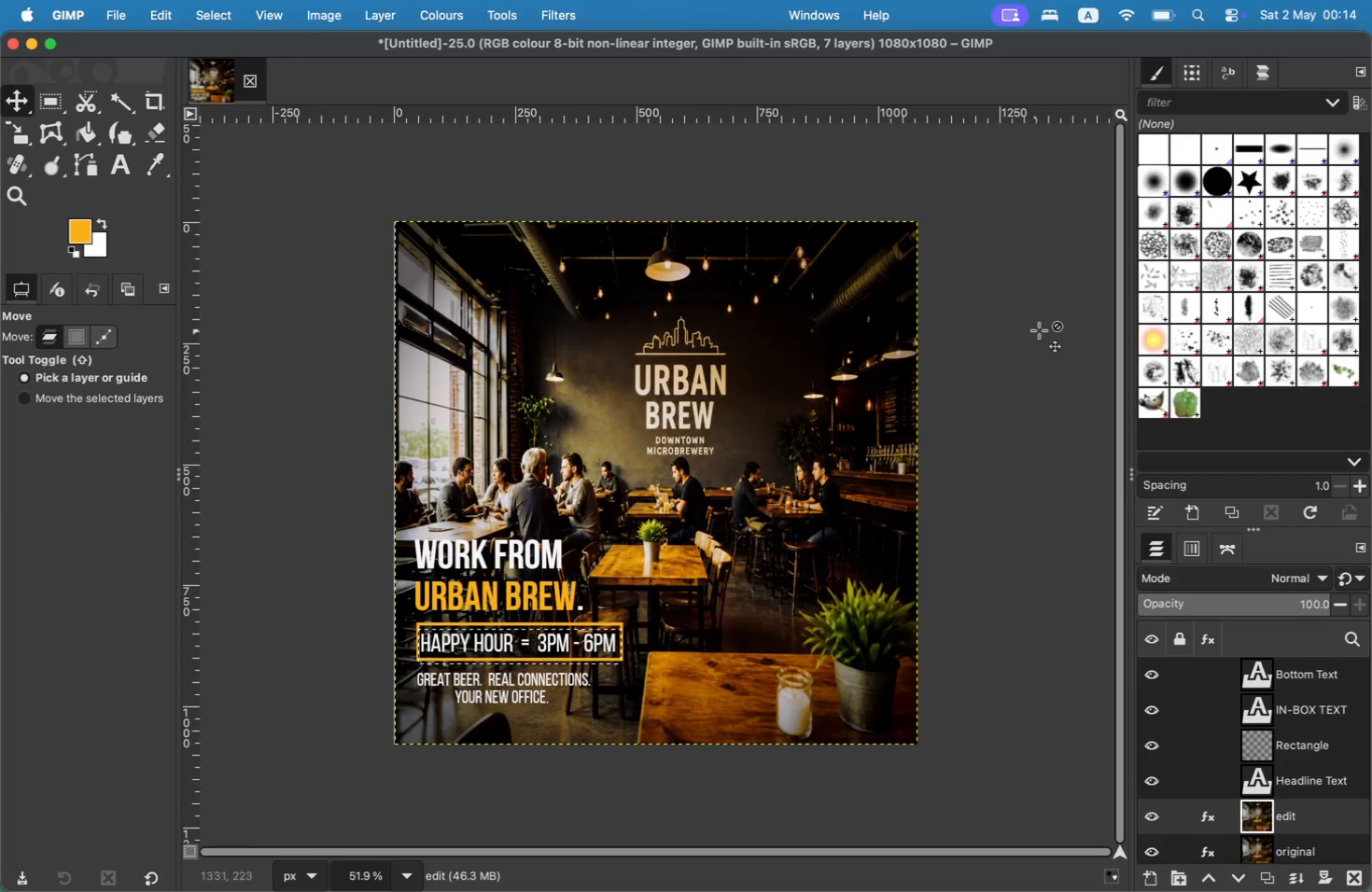 
left_click_drag(start_coordinate=[1290, 818], to_coordinate=[1278, 774])
 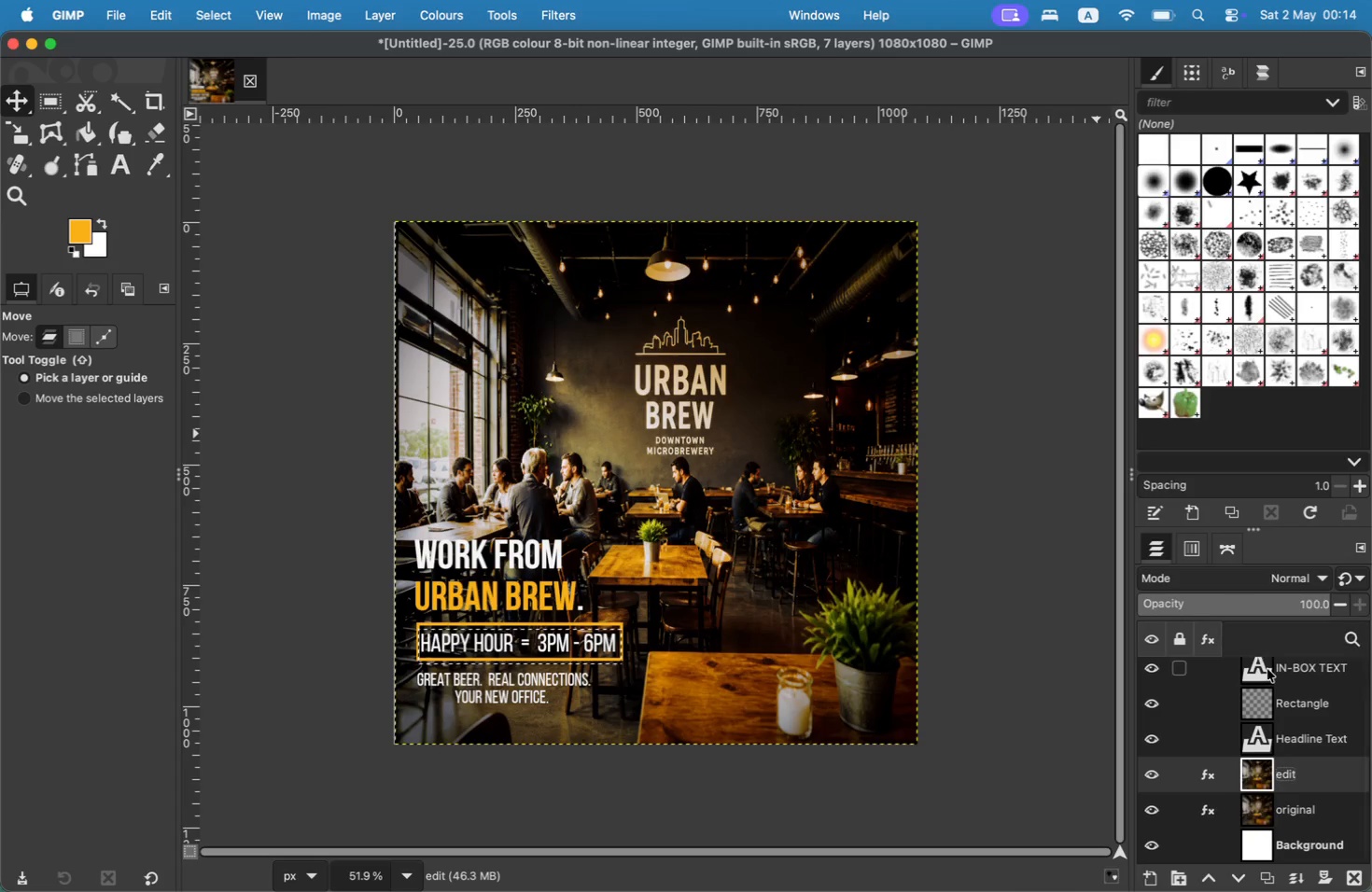 
wait(6.64)
 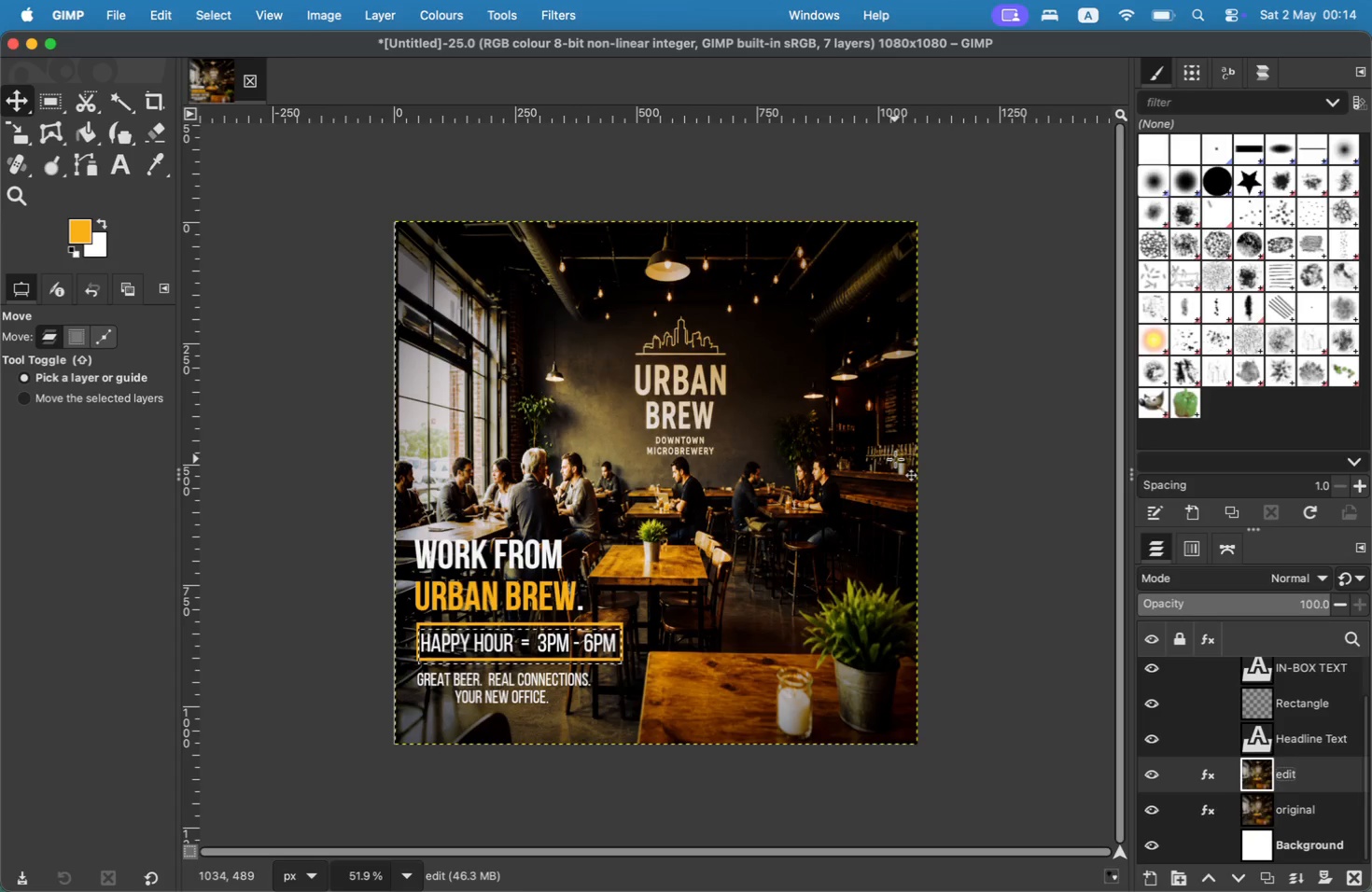 
left_click([1155, 696])
 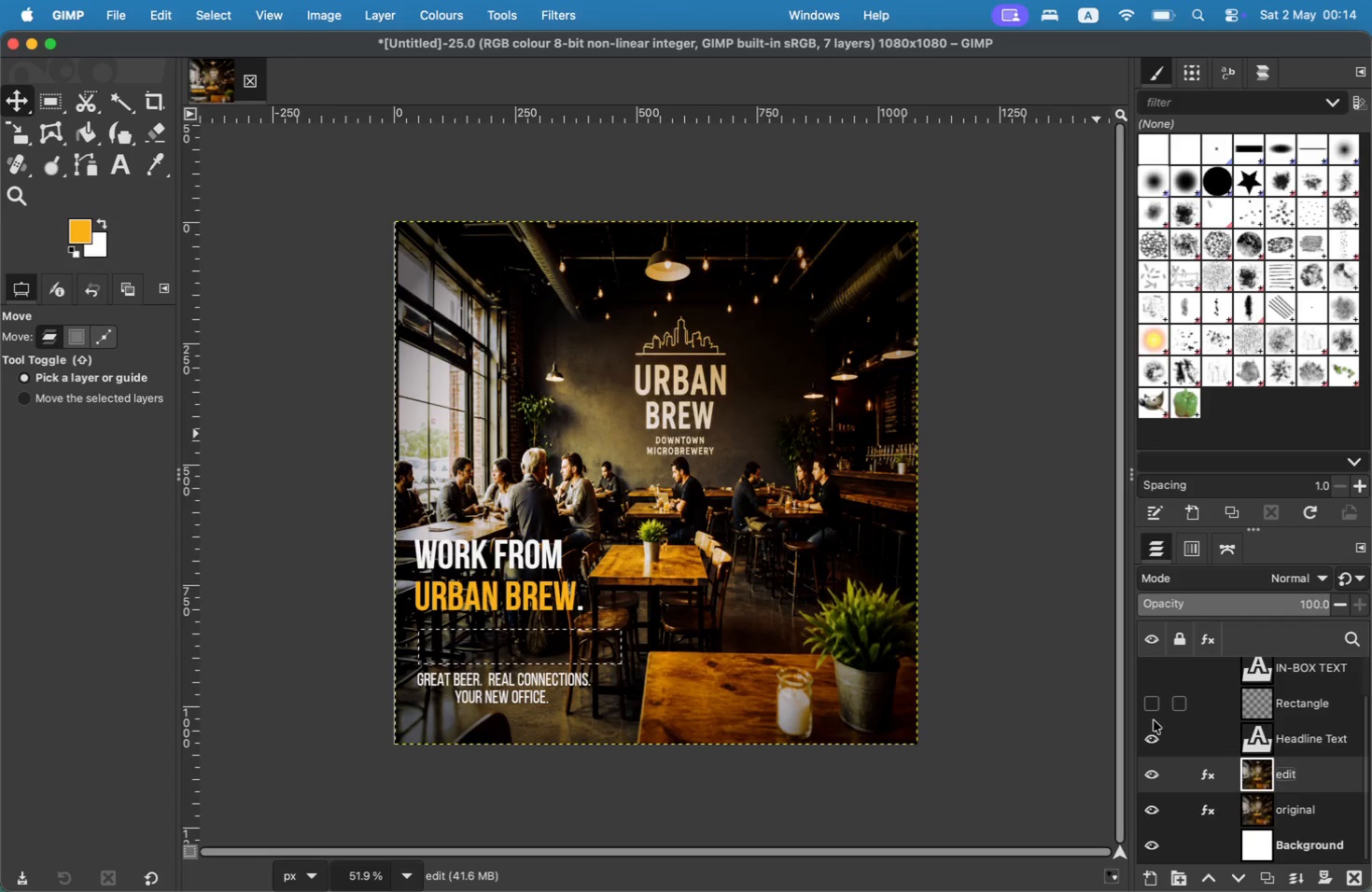 
left_click([1150, 733])
 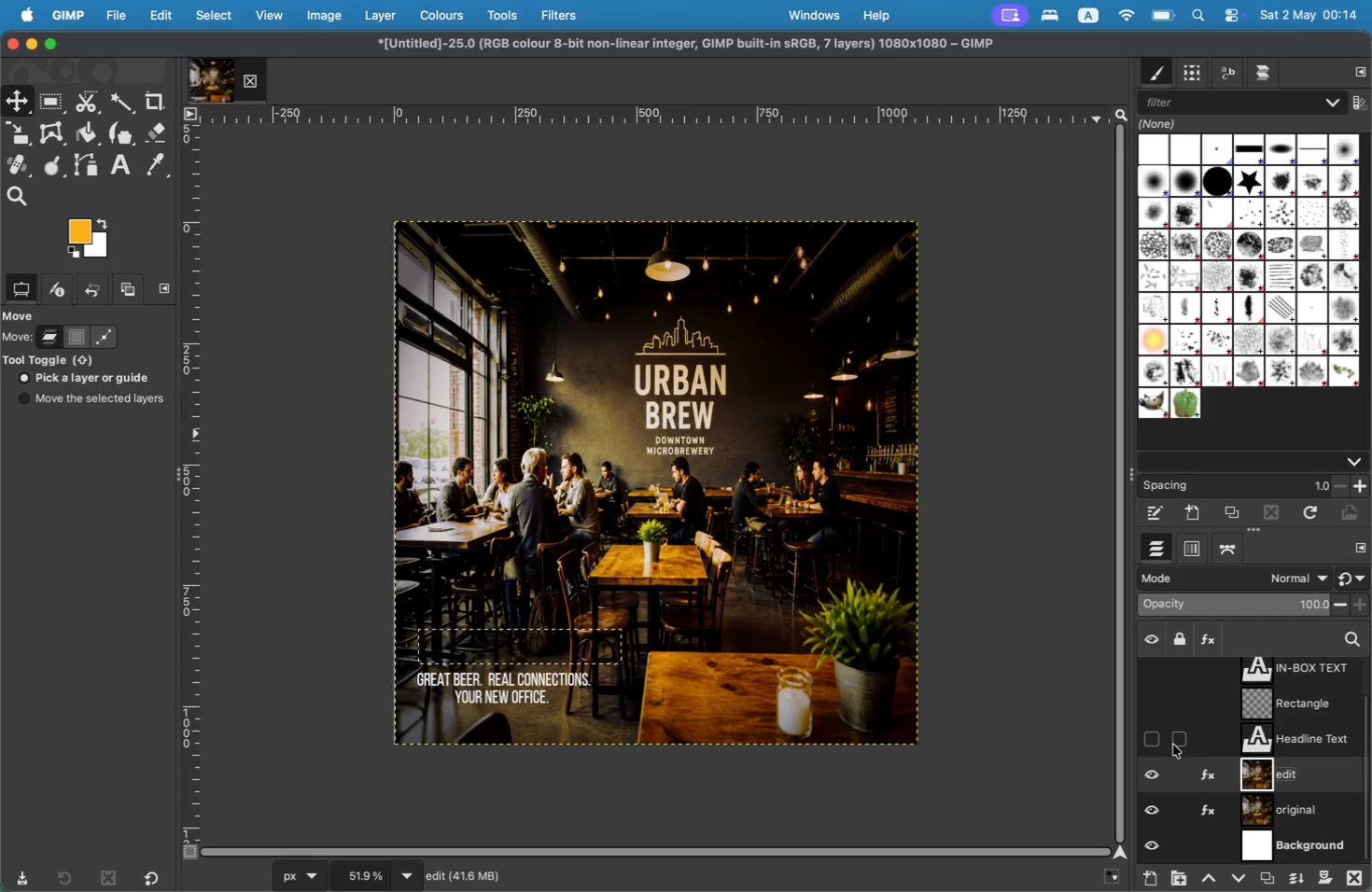 
scroll: coordinate [1259, 757], scroll_direction: down, amount: 1.0
 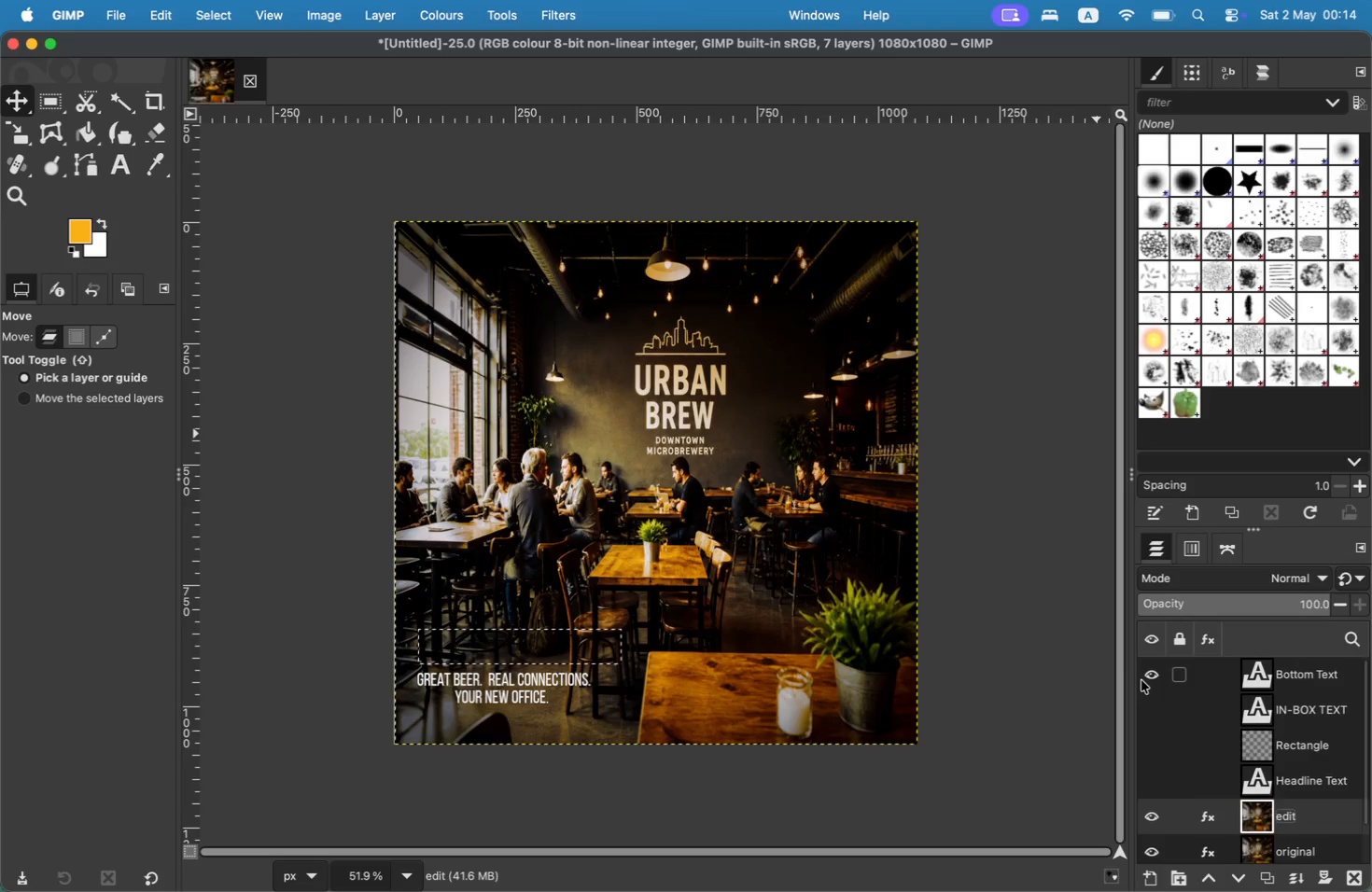 
left_click([1144, 676])
 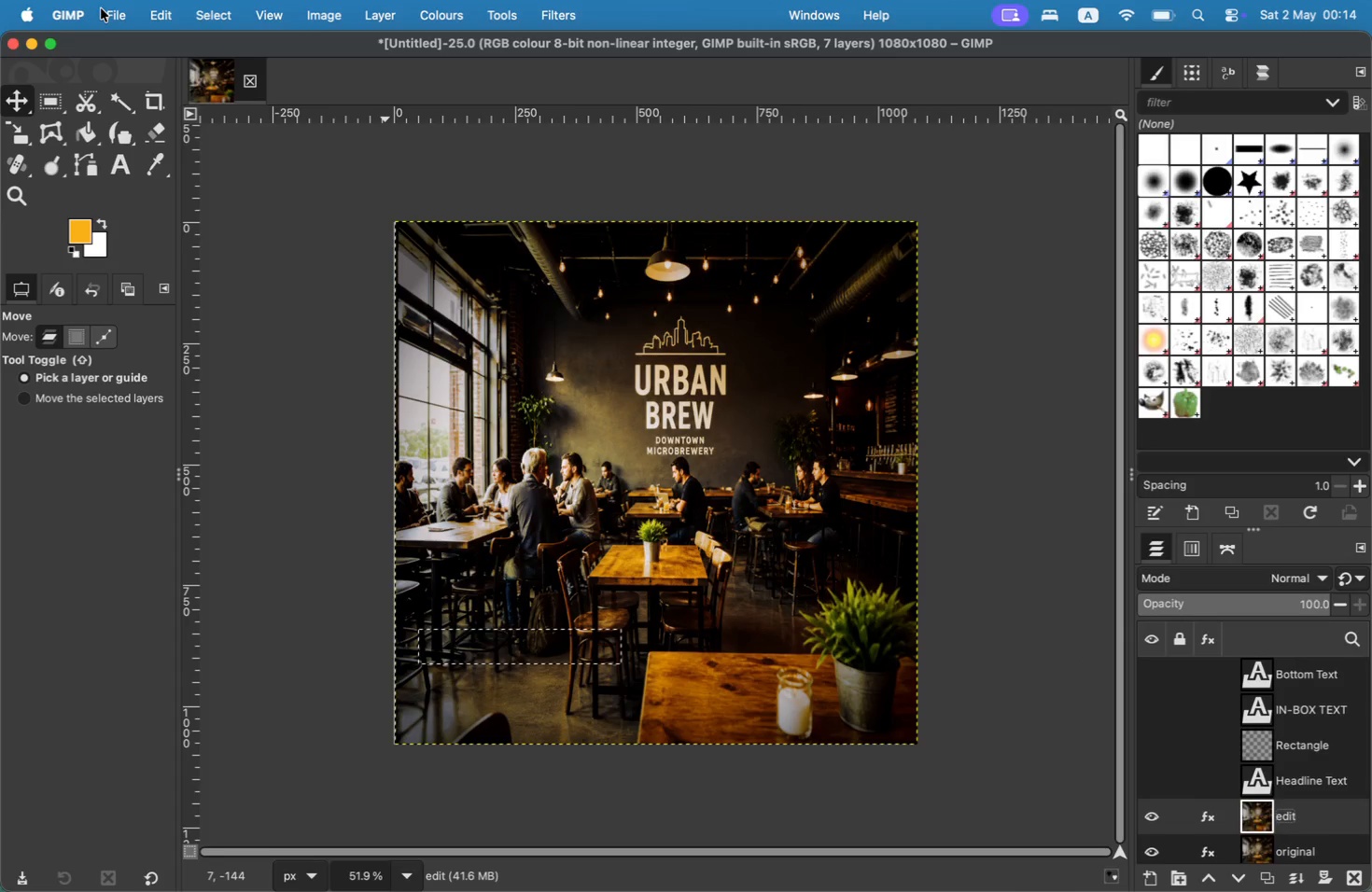 
wait(8.07)
 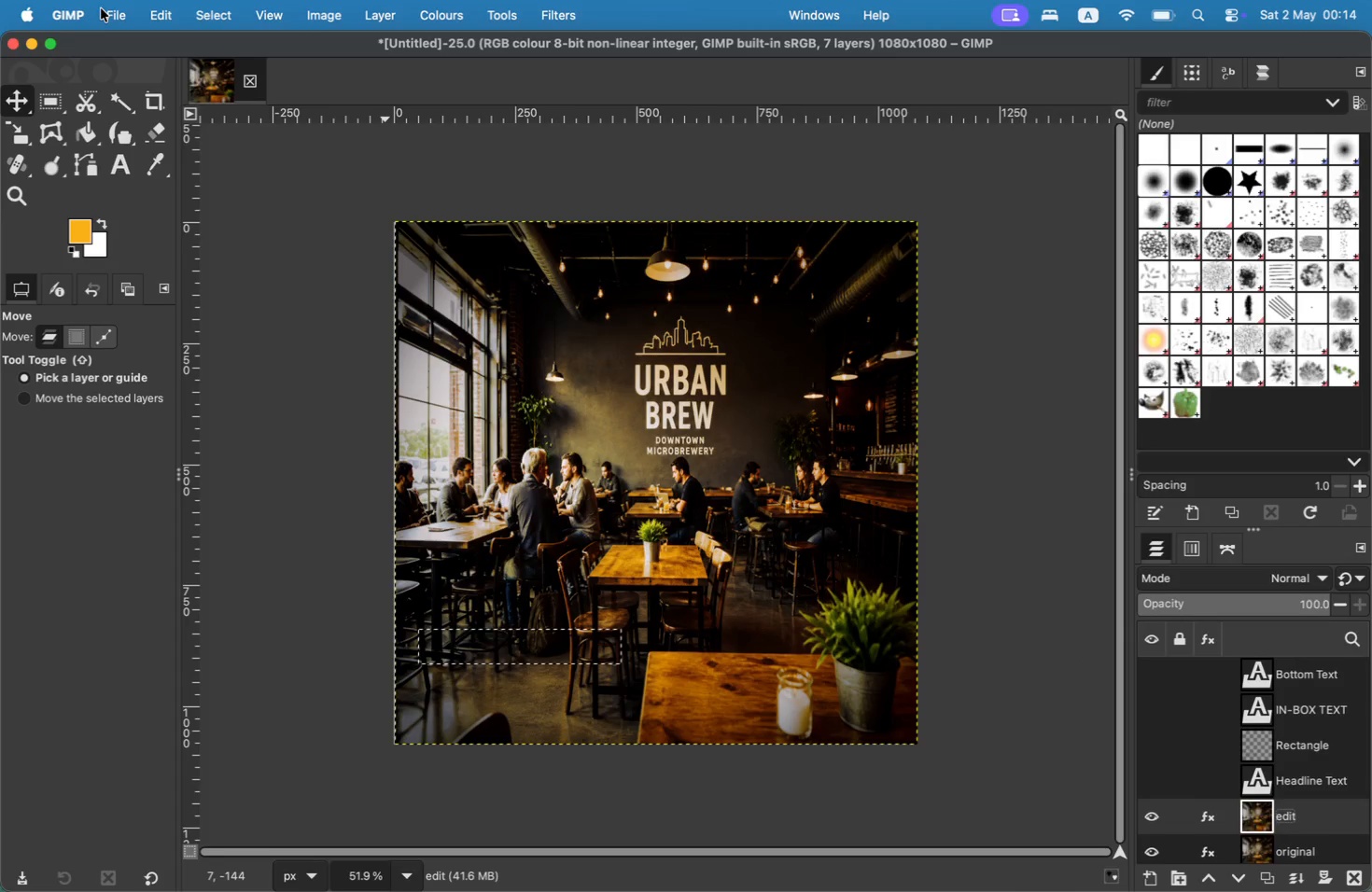 
left_click([1149, 648])
 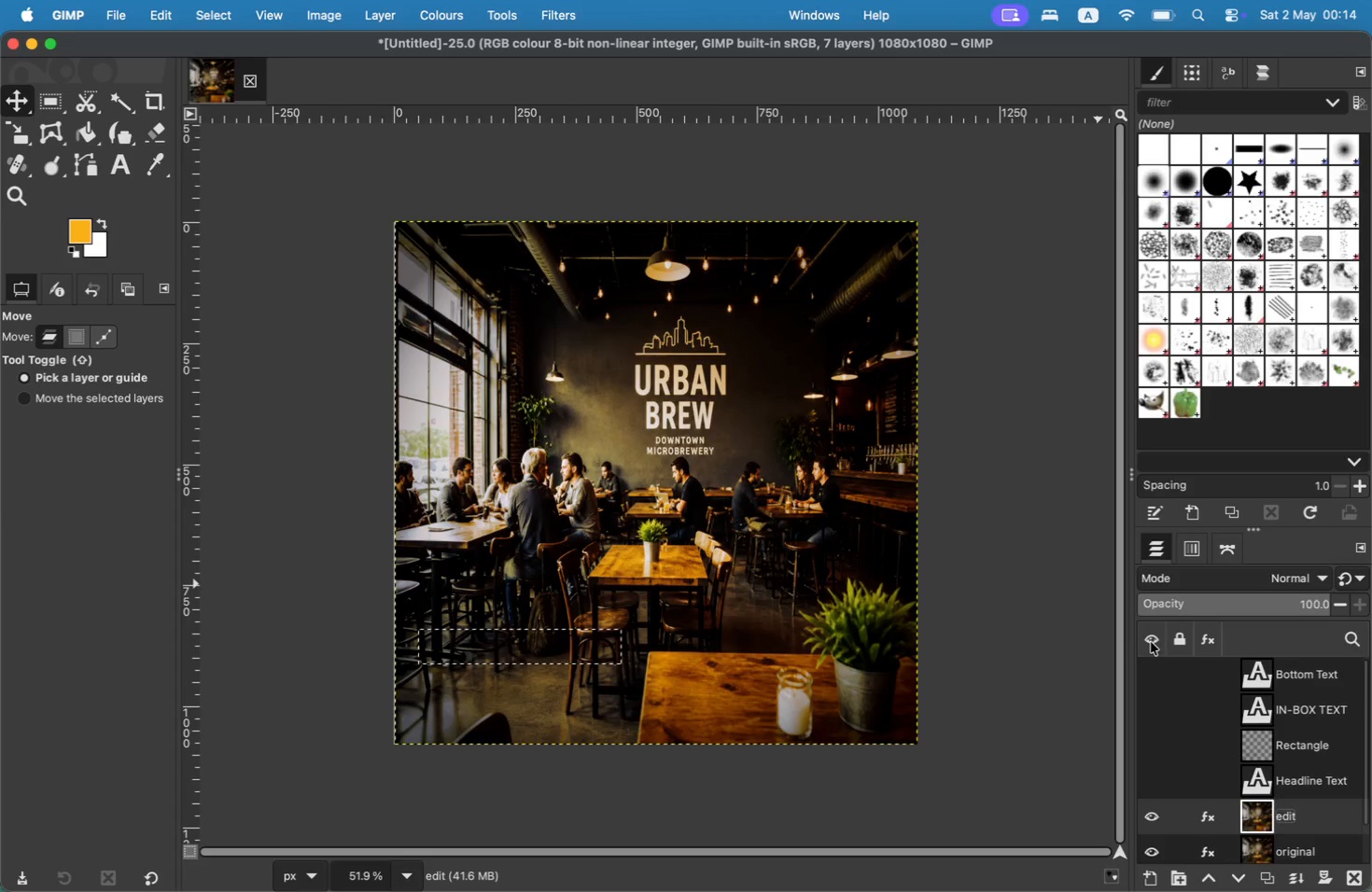 
left_click([1151, 642])
 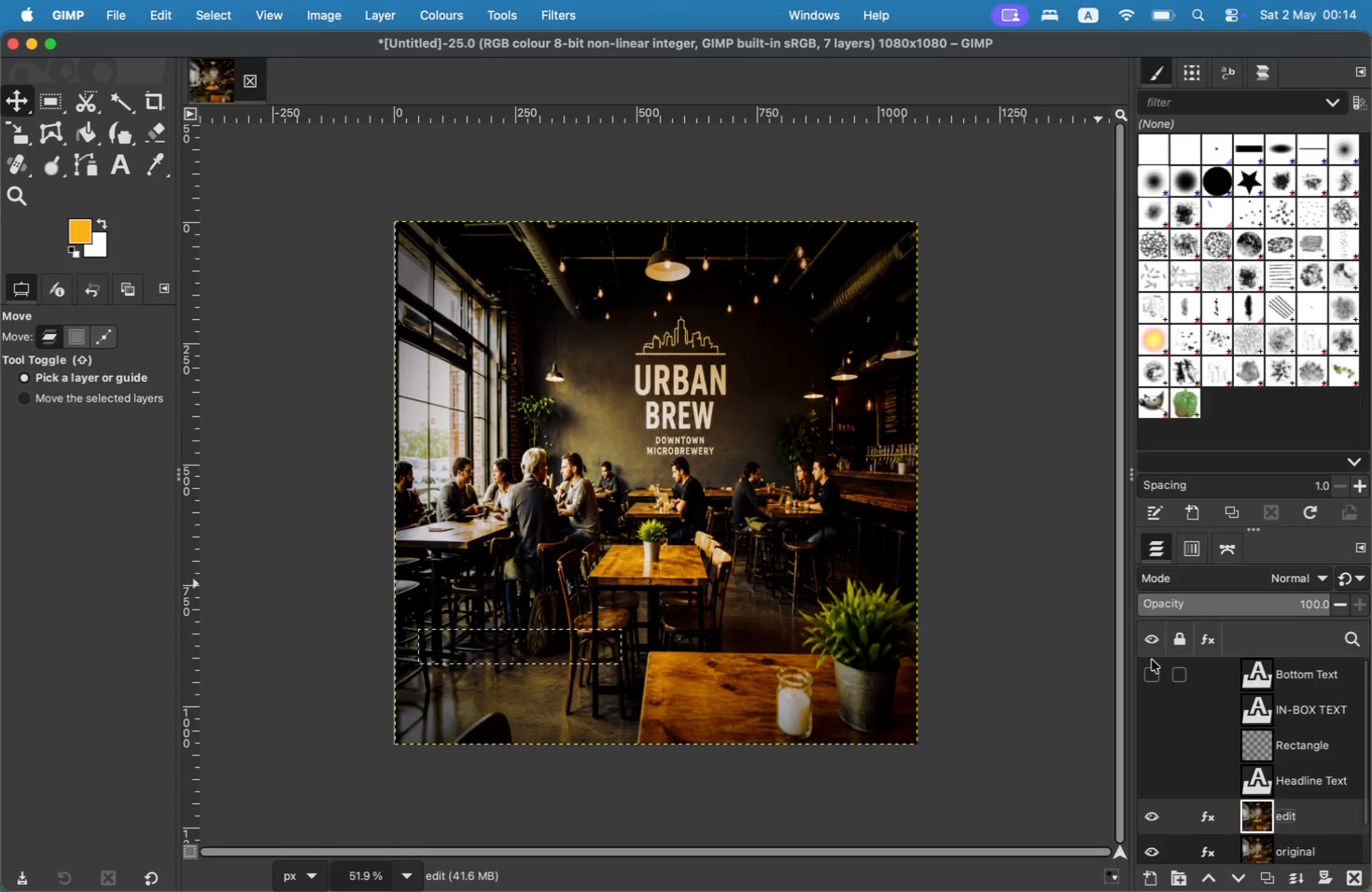 
left_click([1151, 670])
 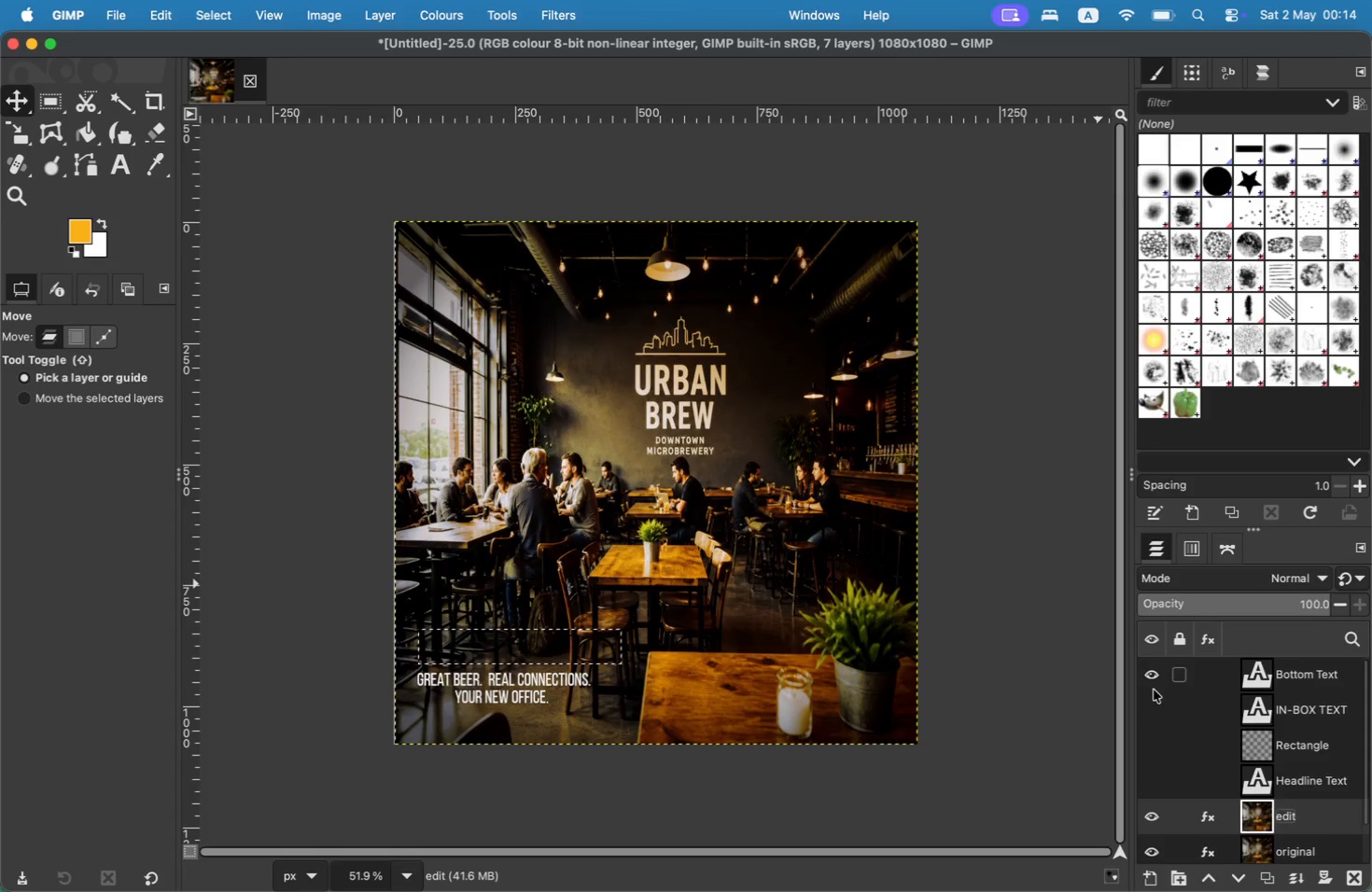 
left_click([1153, 693])
 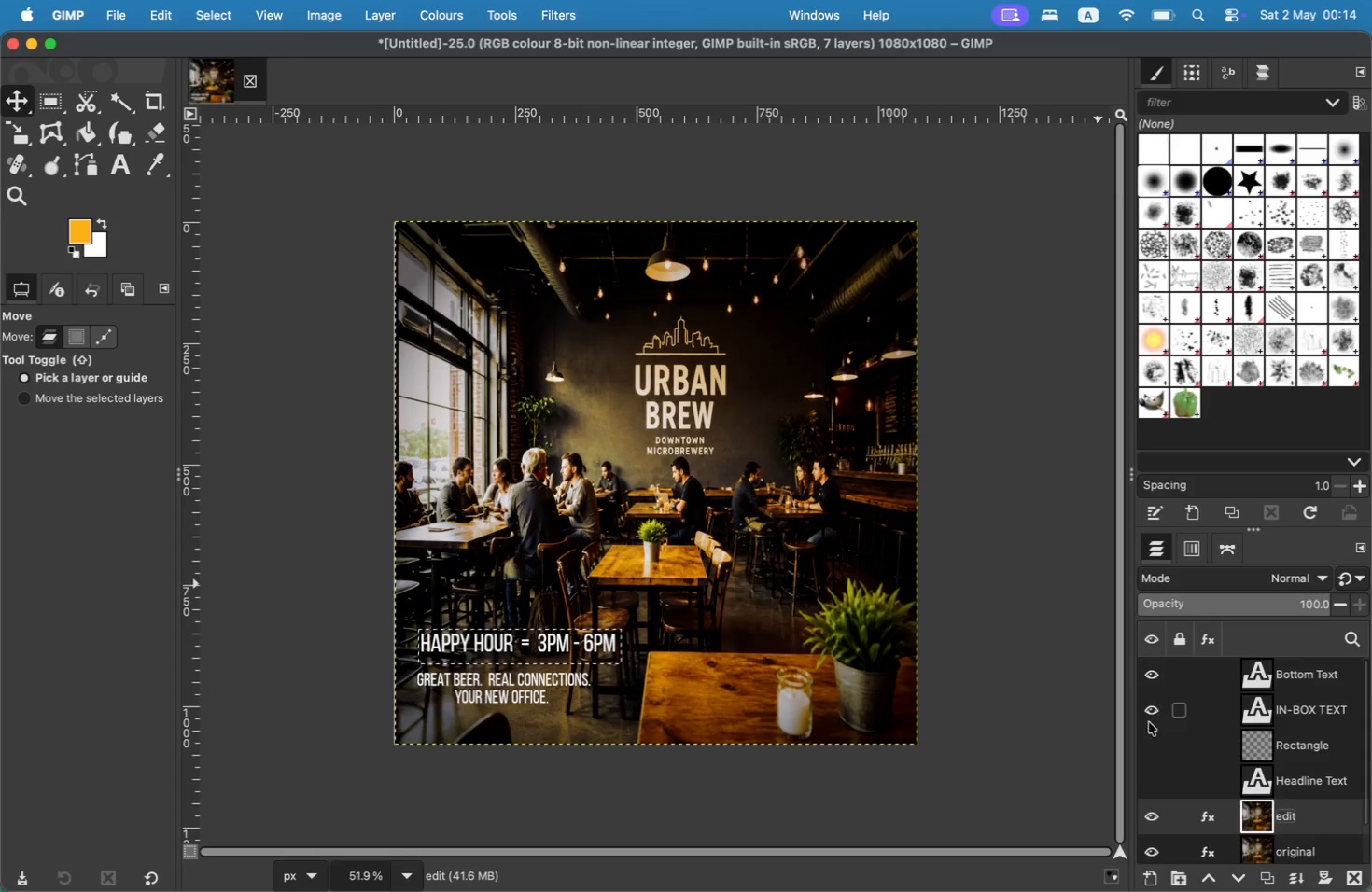 
left_click([1146, 732])
 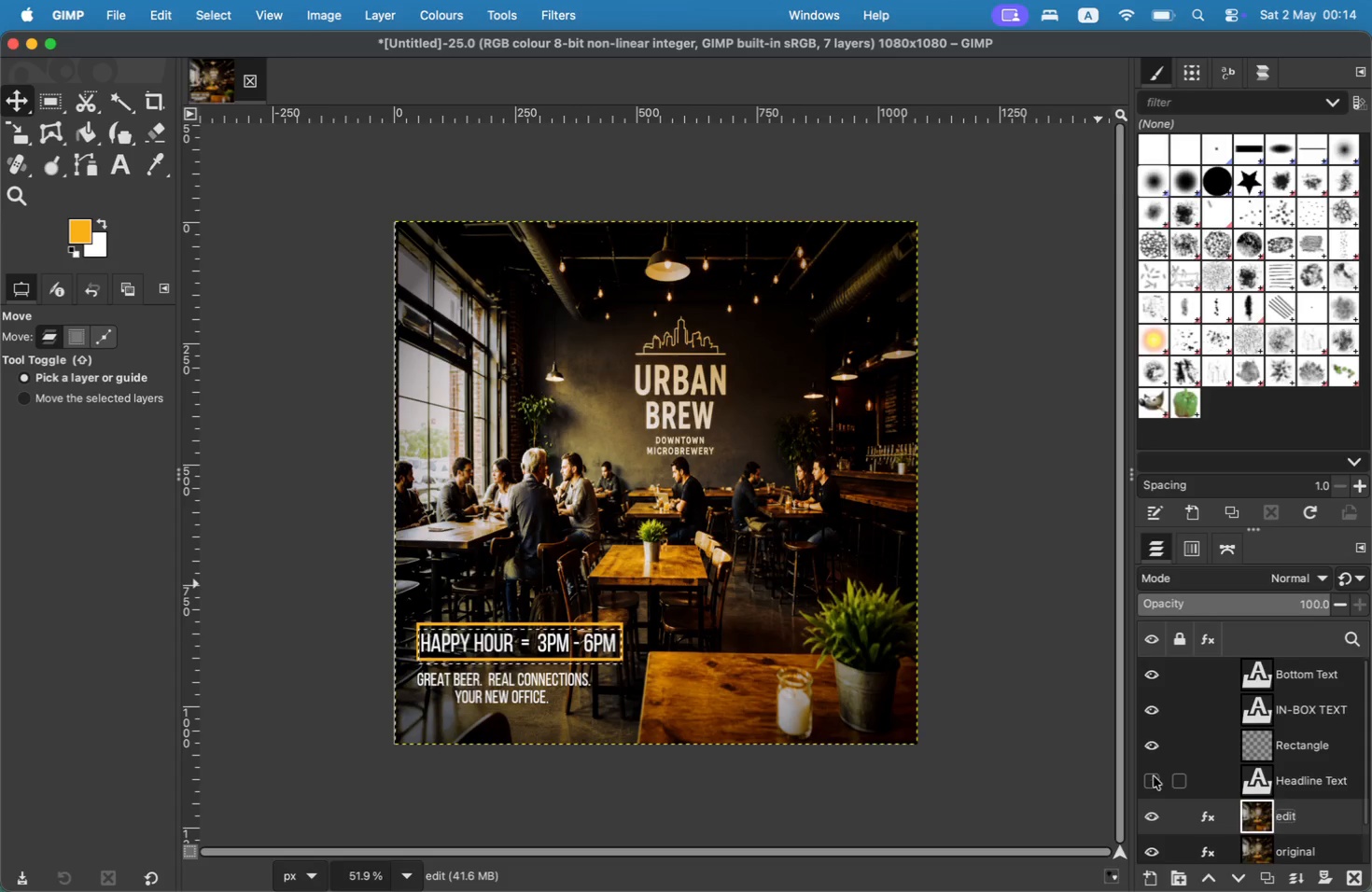 
left_click([1154, 780])
 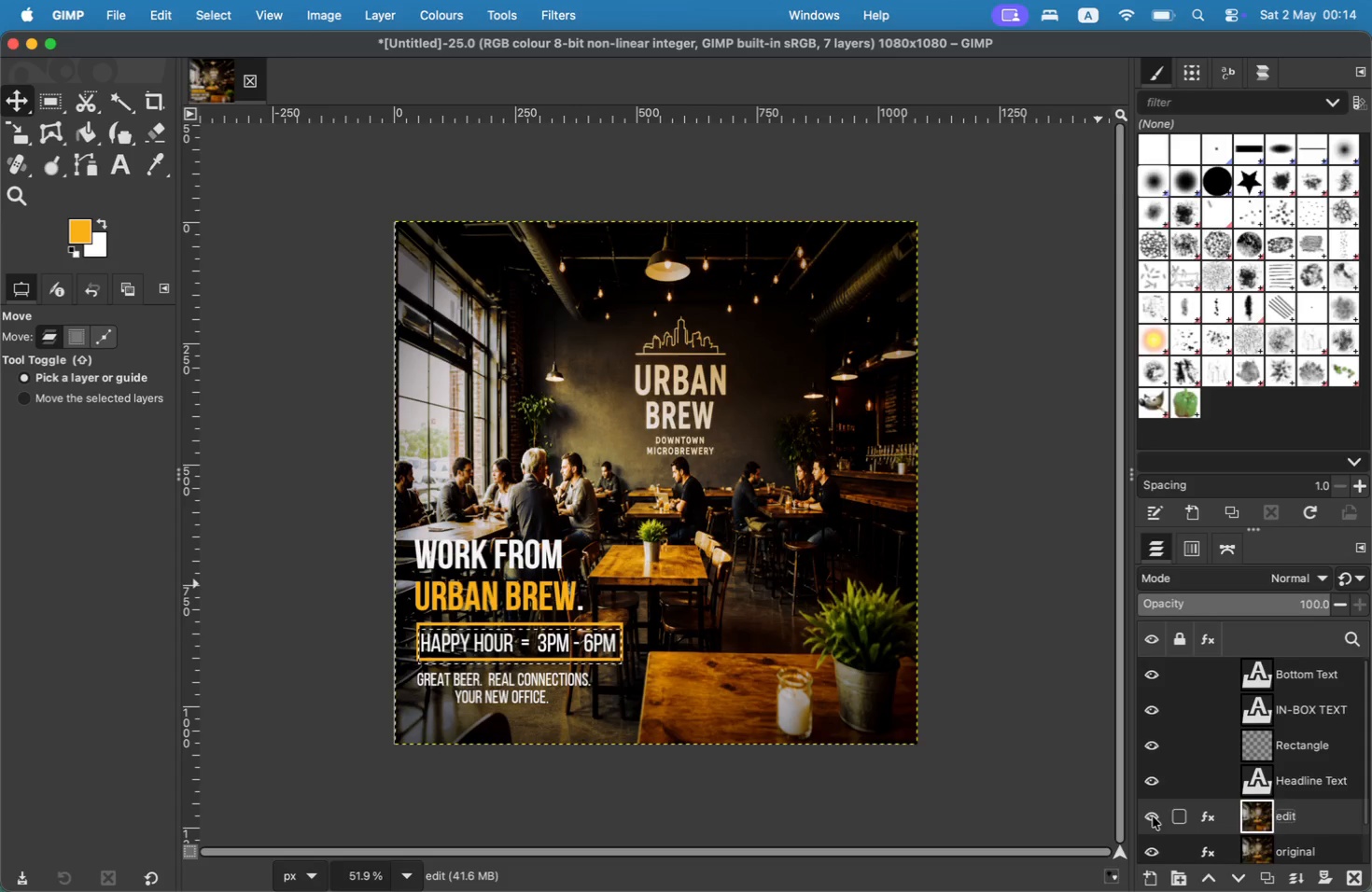 
mouse_move([1144, 871])
 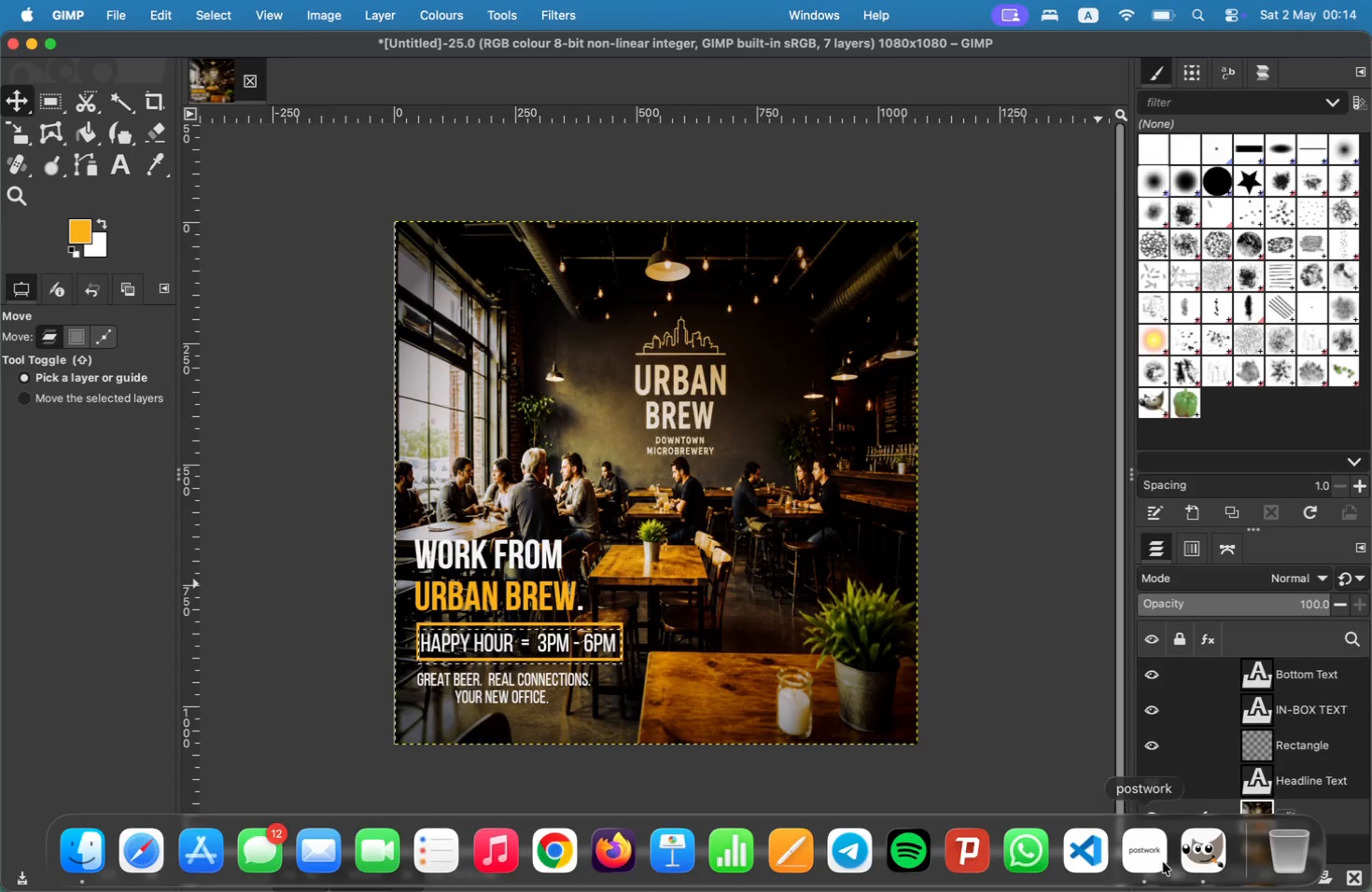 
left_click([1180, 862])